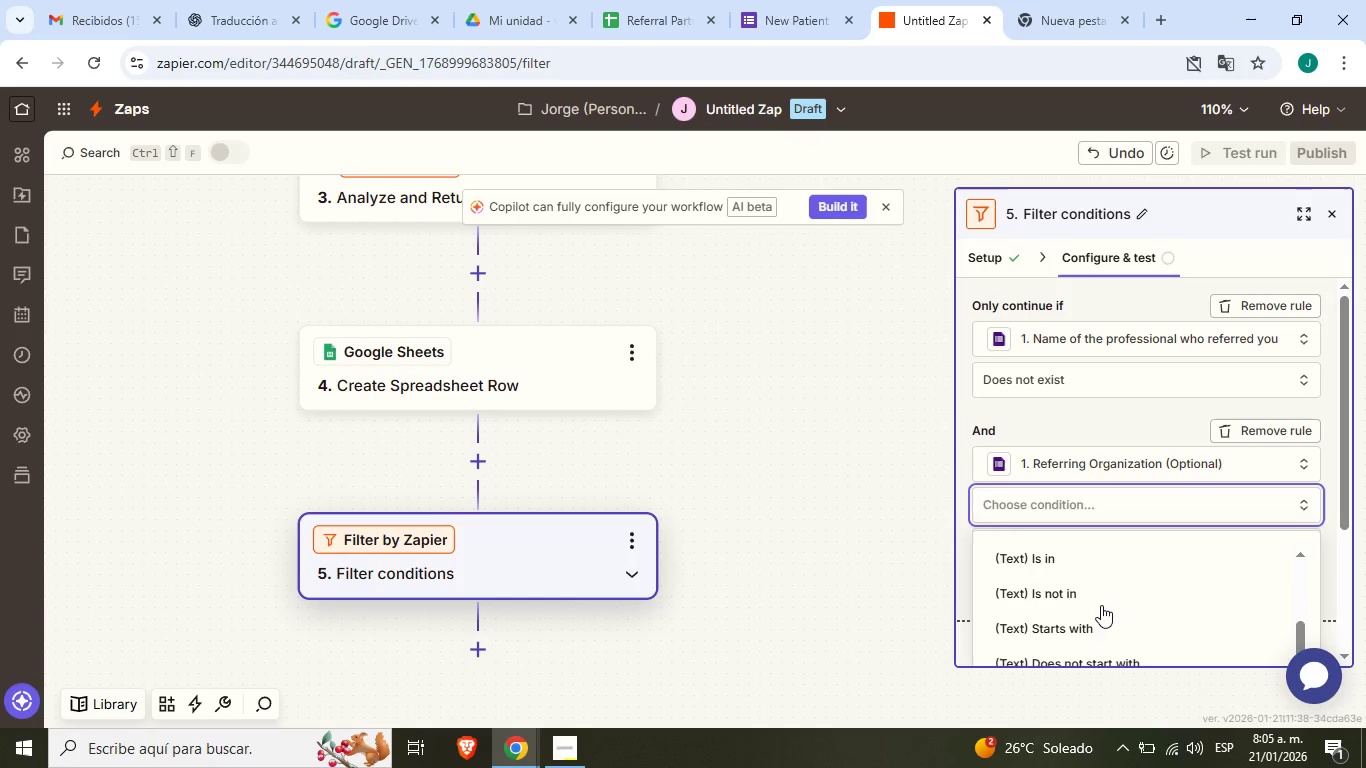 
scroll: coordinate [1130, 477], scroll_direction: down, amount: 14.0
 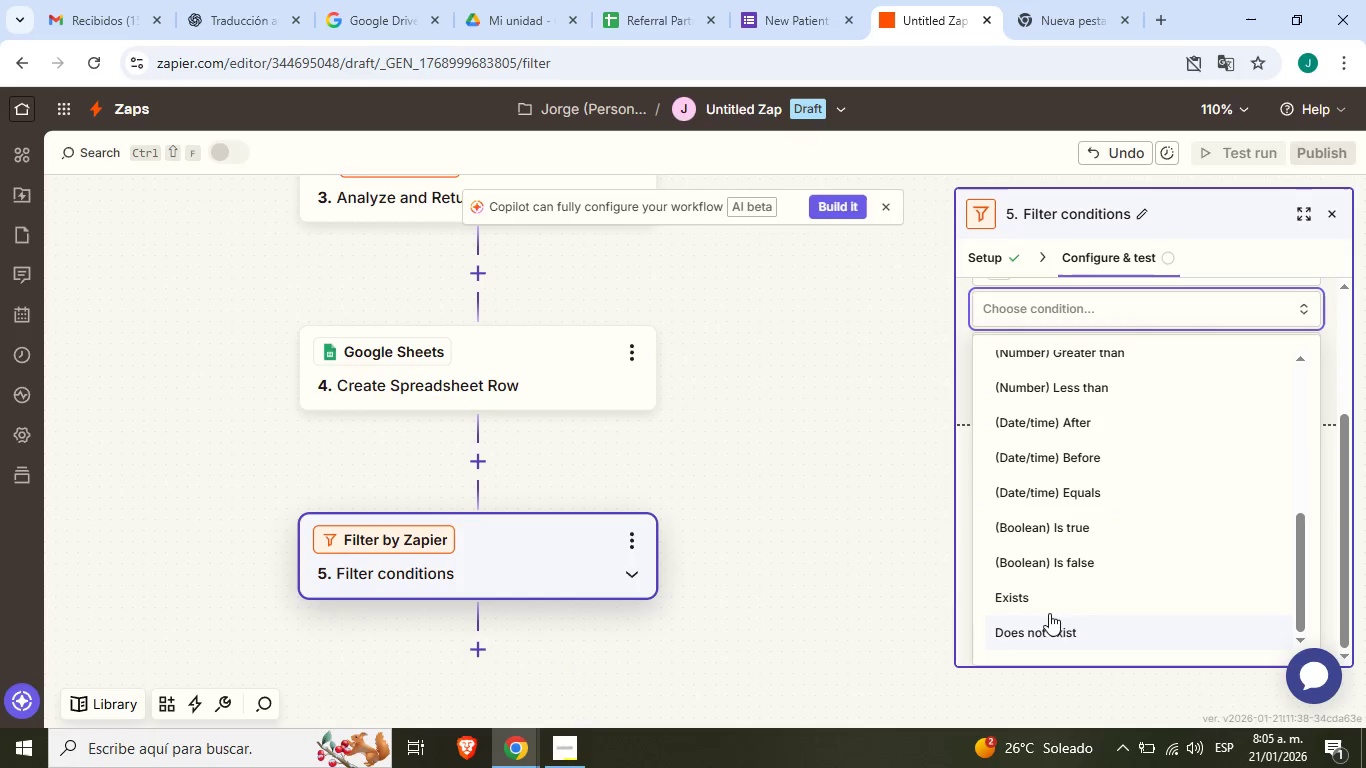 
left_click([1047, 632])
 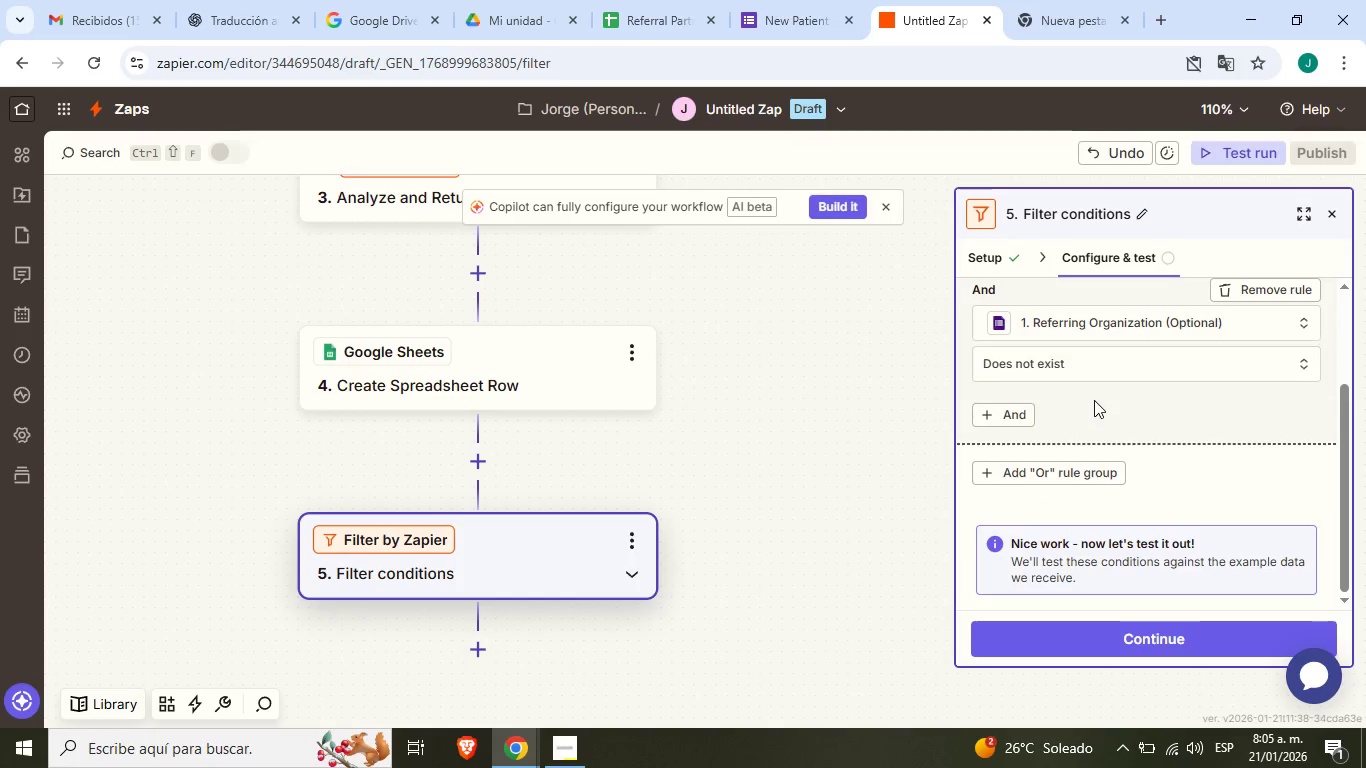 
left_click([1094, 400])
 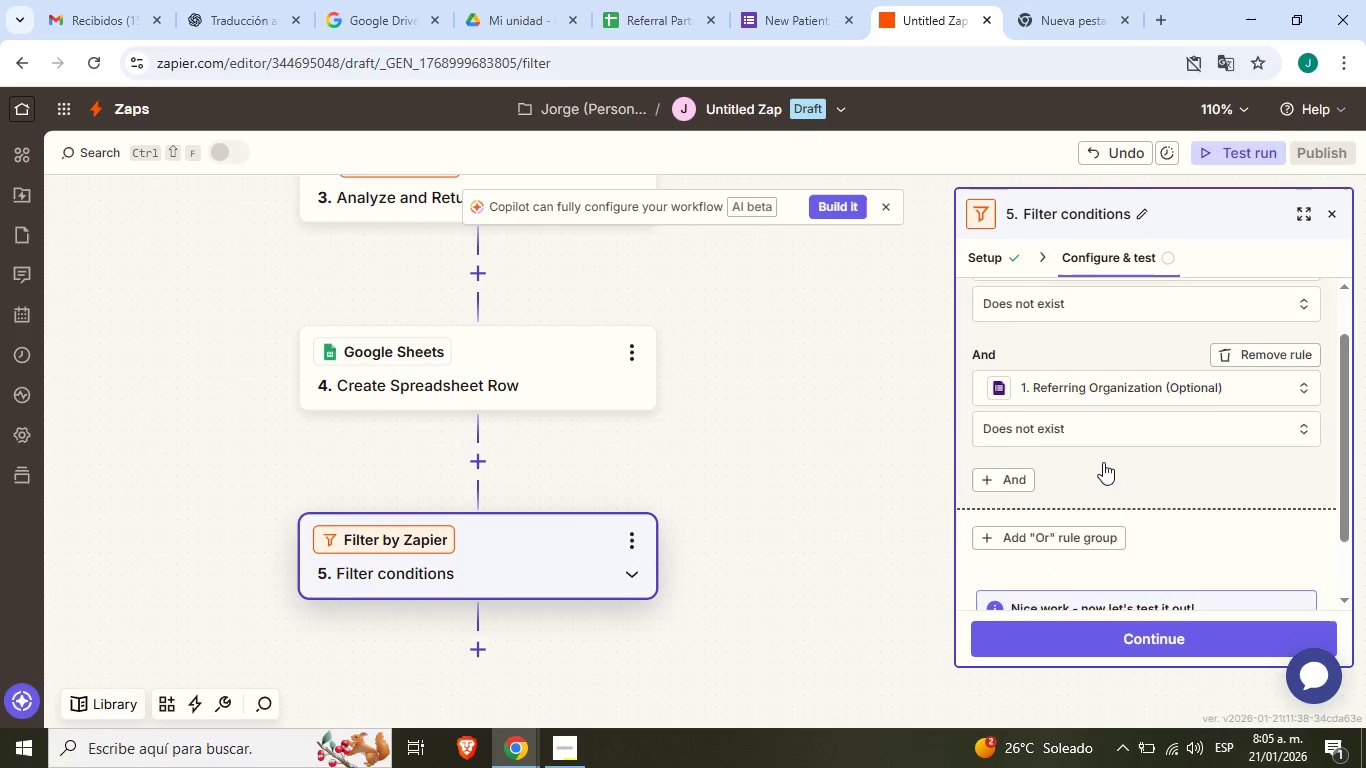 
scroll: coordinate [1090, 509], scroll_direction: up, amount: 2.0
 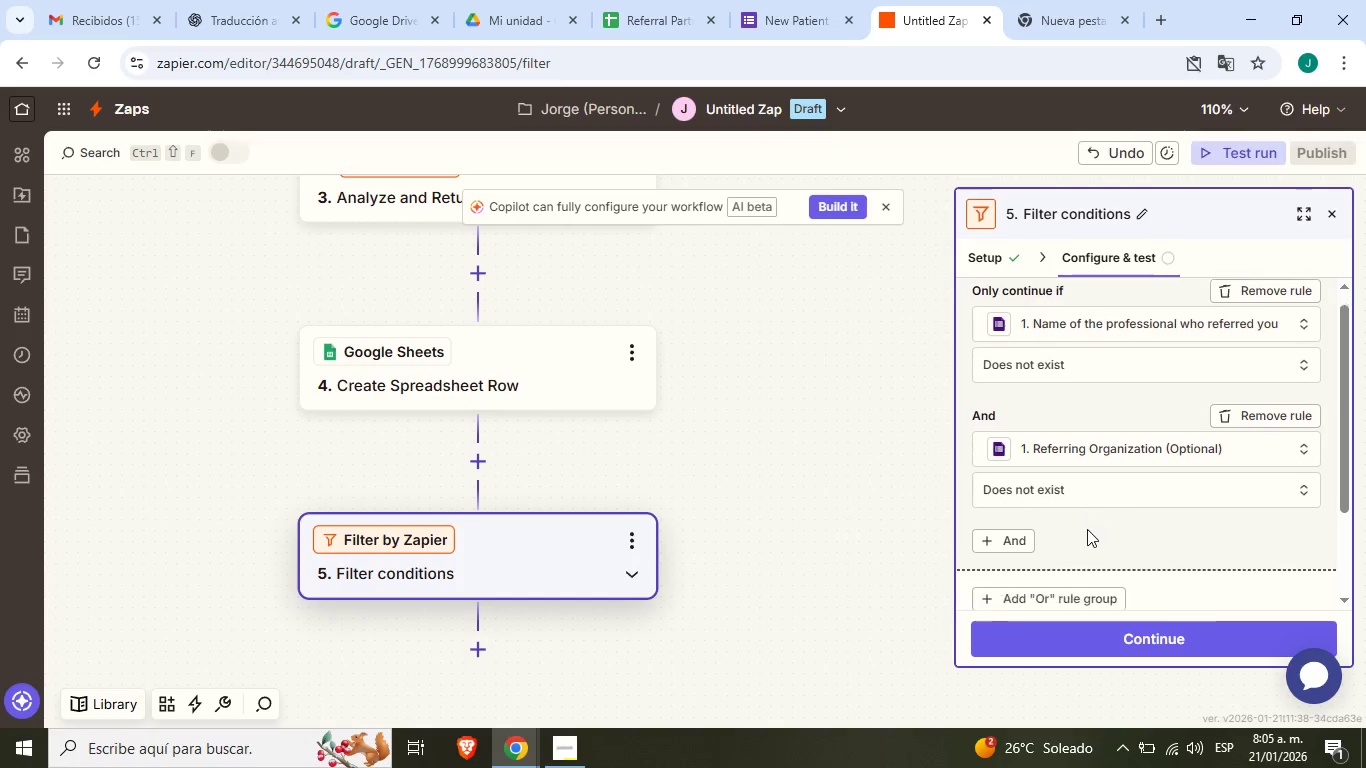 
scroll: coordinate [1105, 470], scroll_direction: down, amount: 4.0
 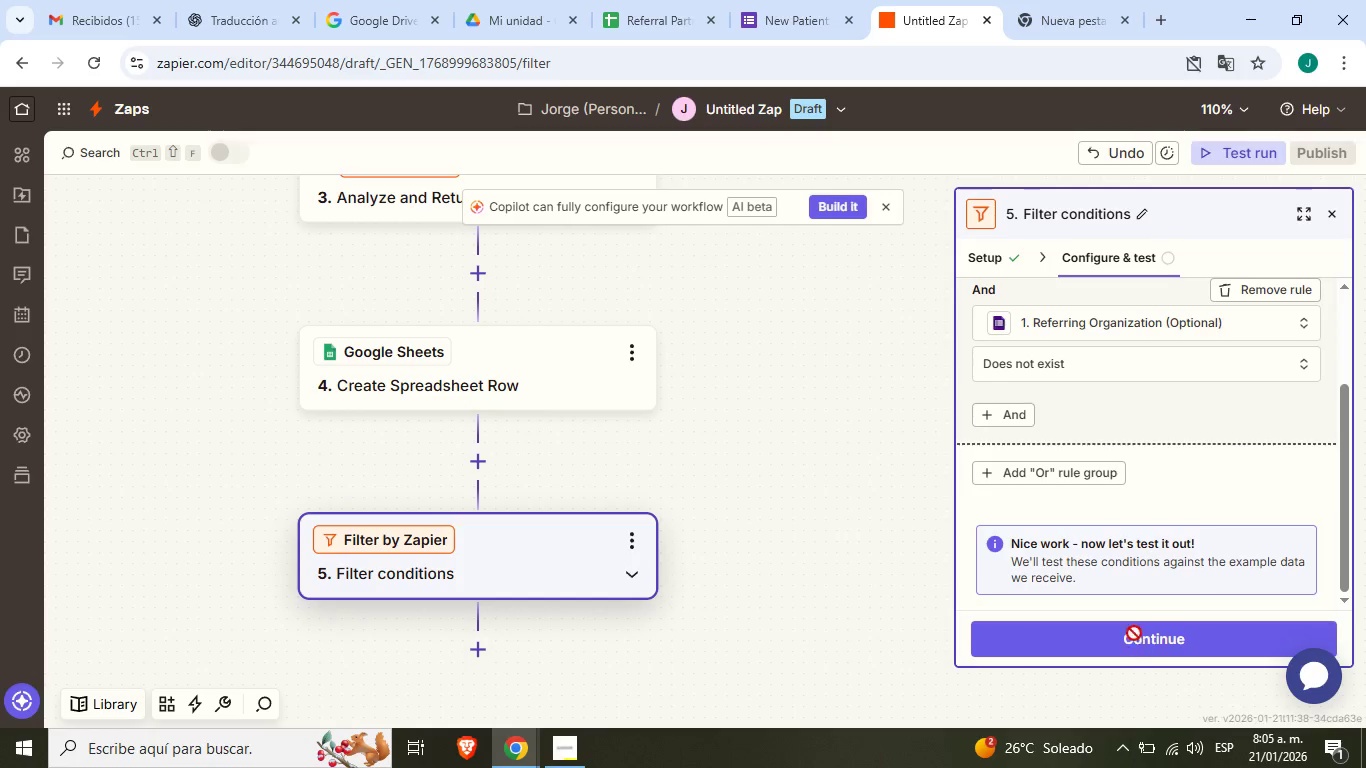 
left_click([1134, 633])
 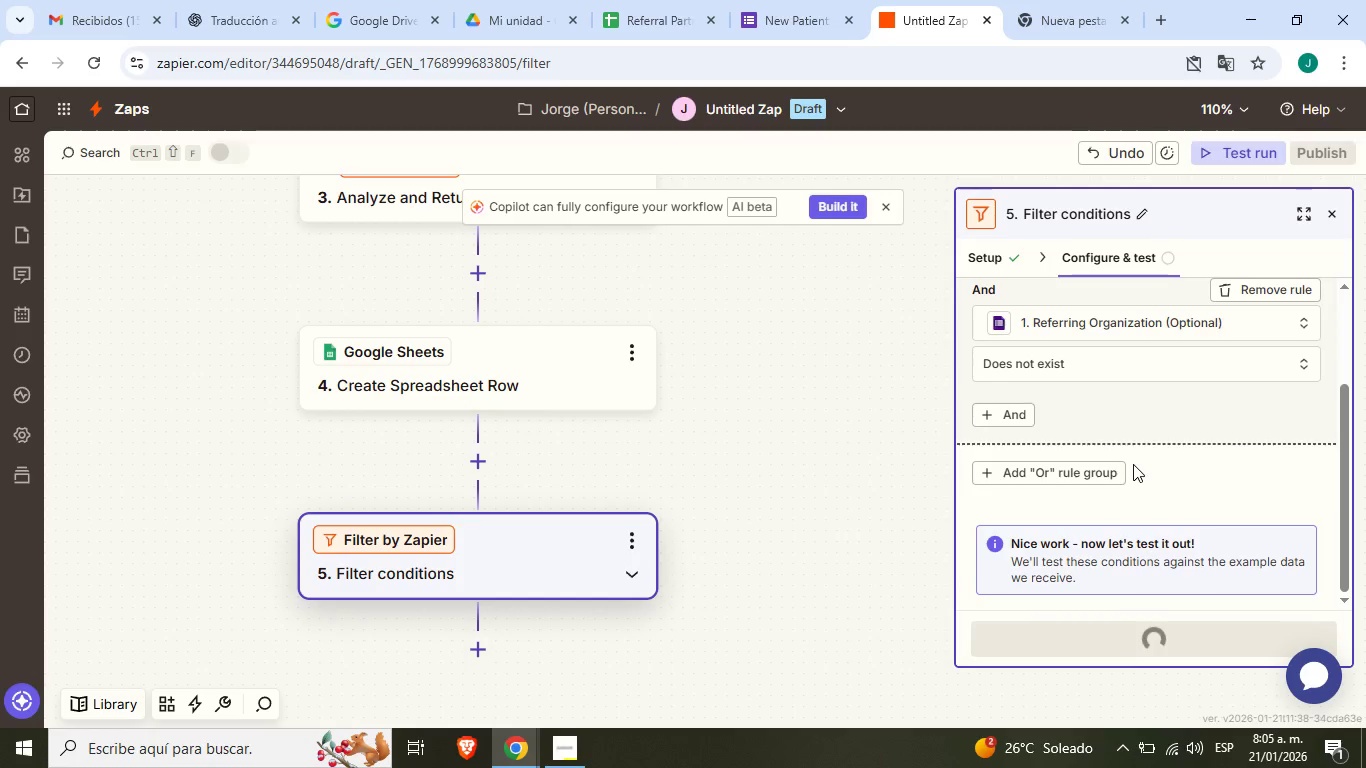 
mouse_move([1110, 474])
 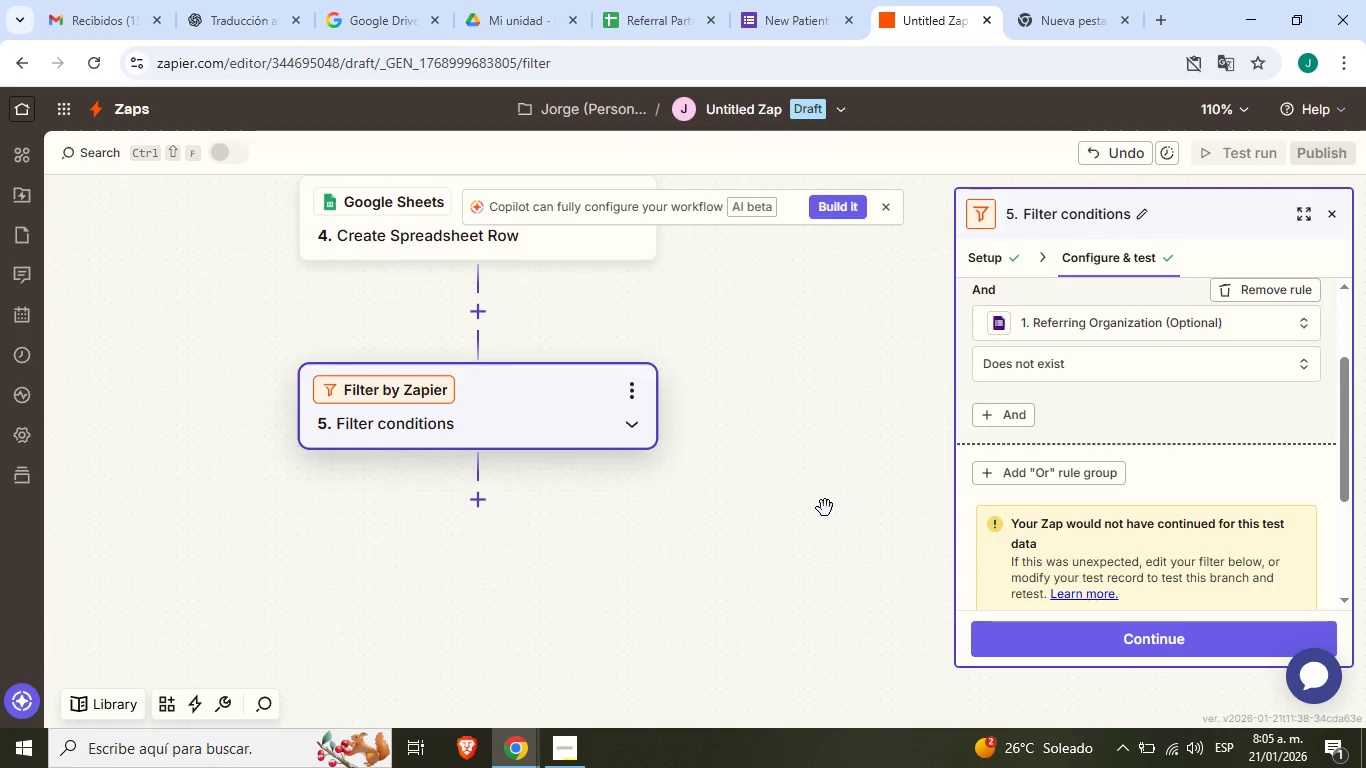 
scroll: coordinate [820, 497], scroll_direction: down, amount: 3.0
 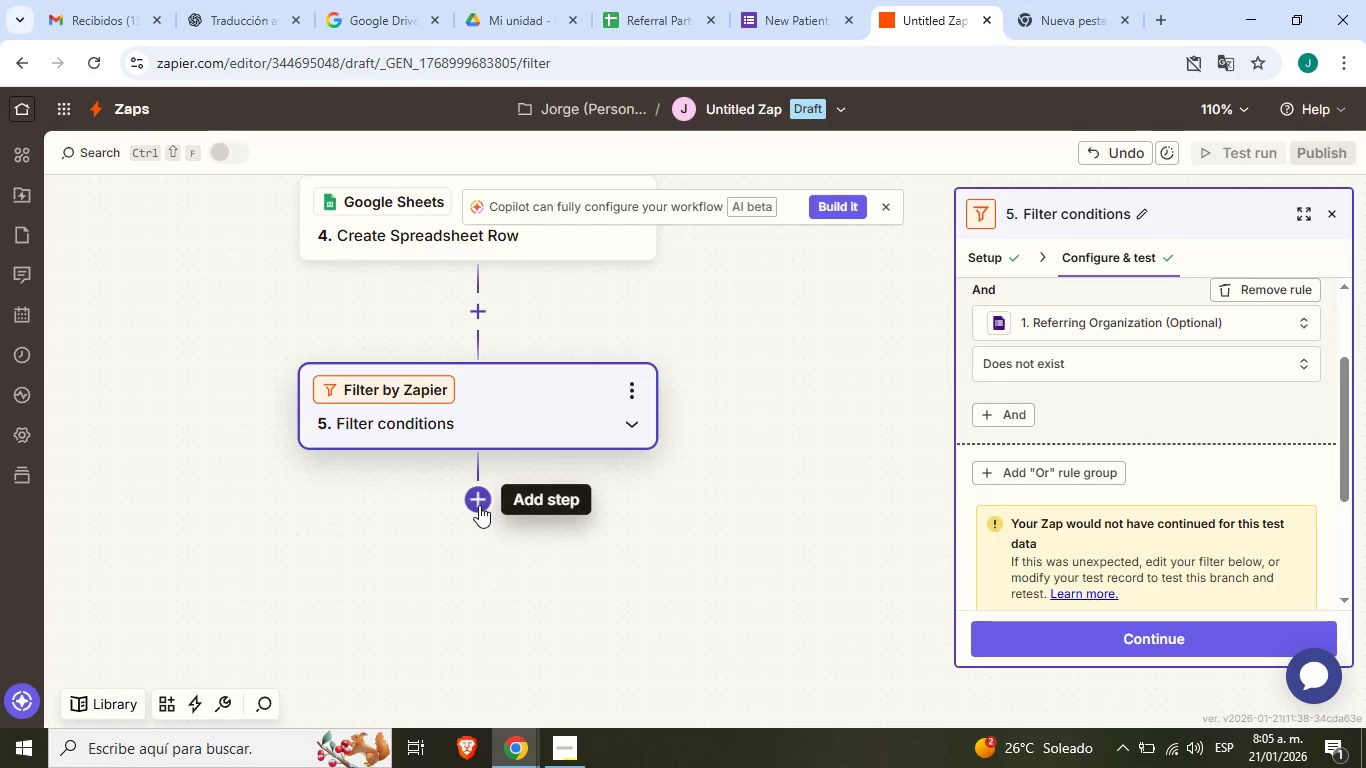 
left_click([479, 505])
 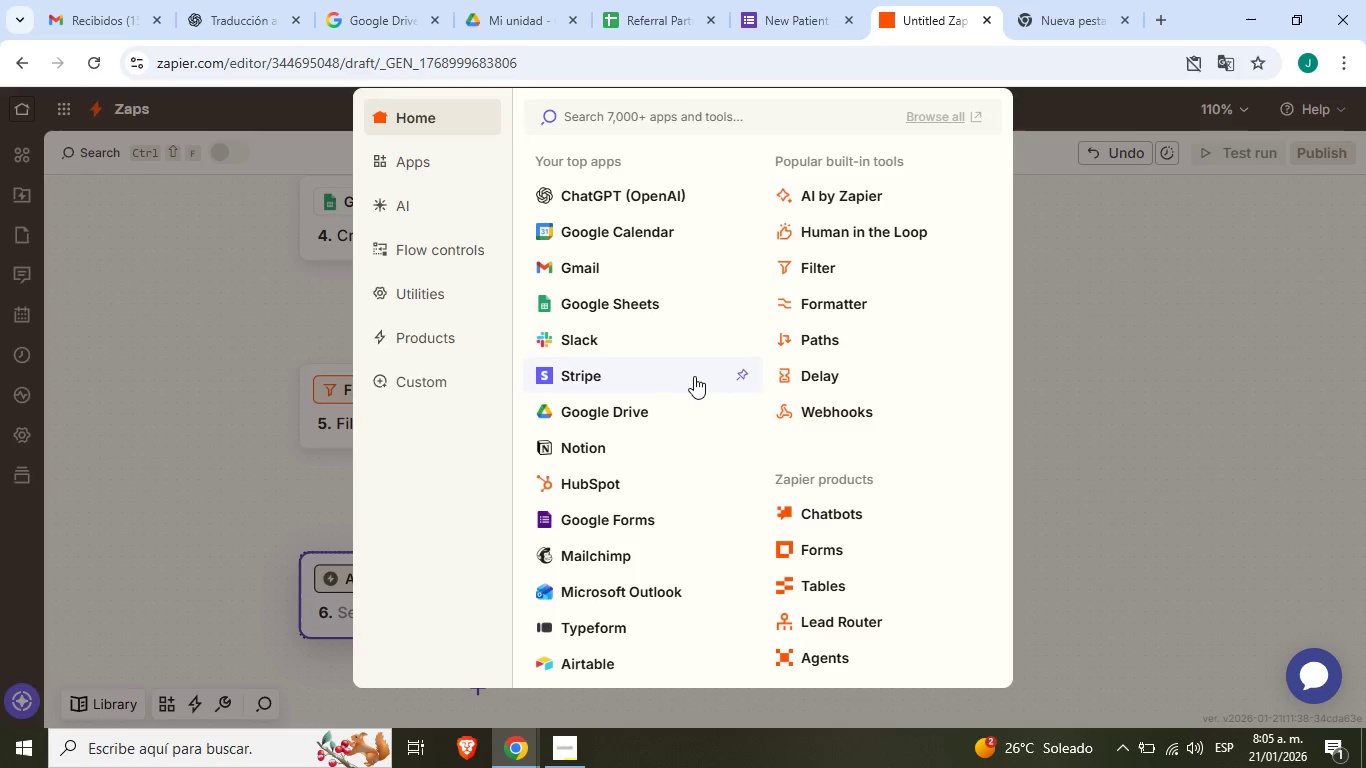 
wait(16.91)
 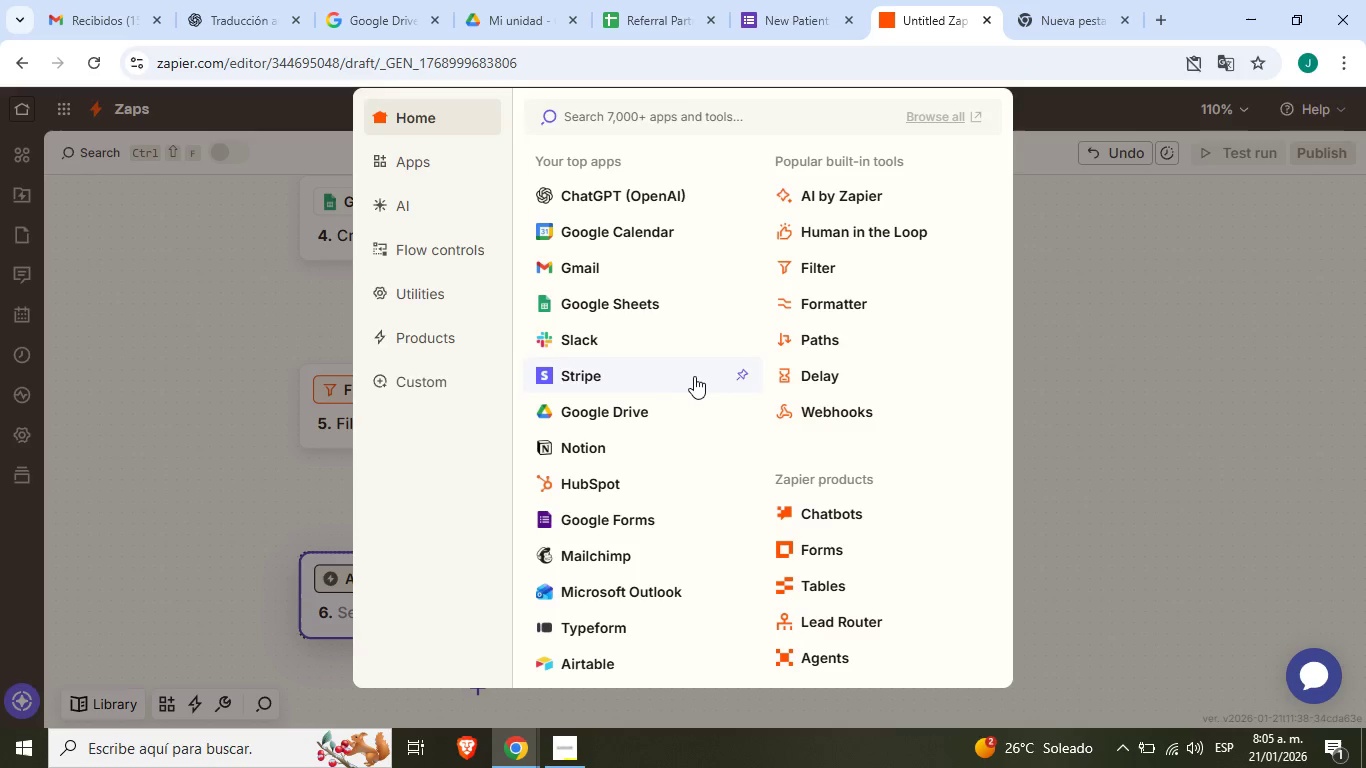 
left_click([1097, 415])
 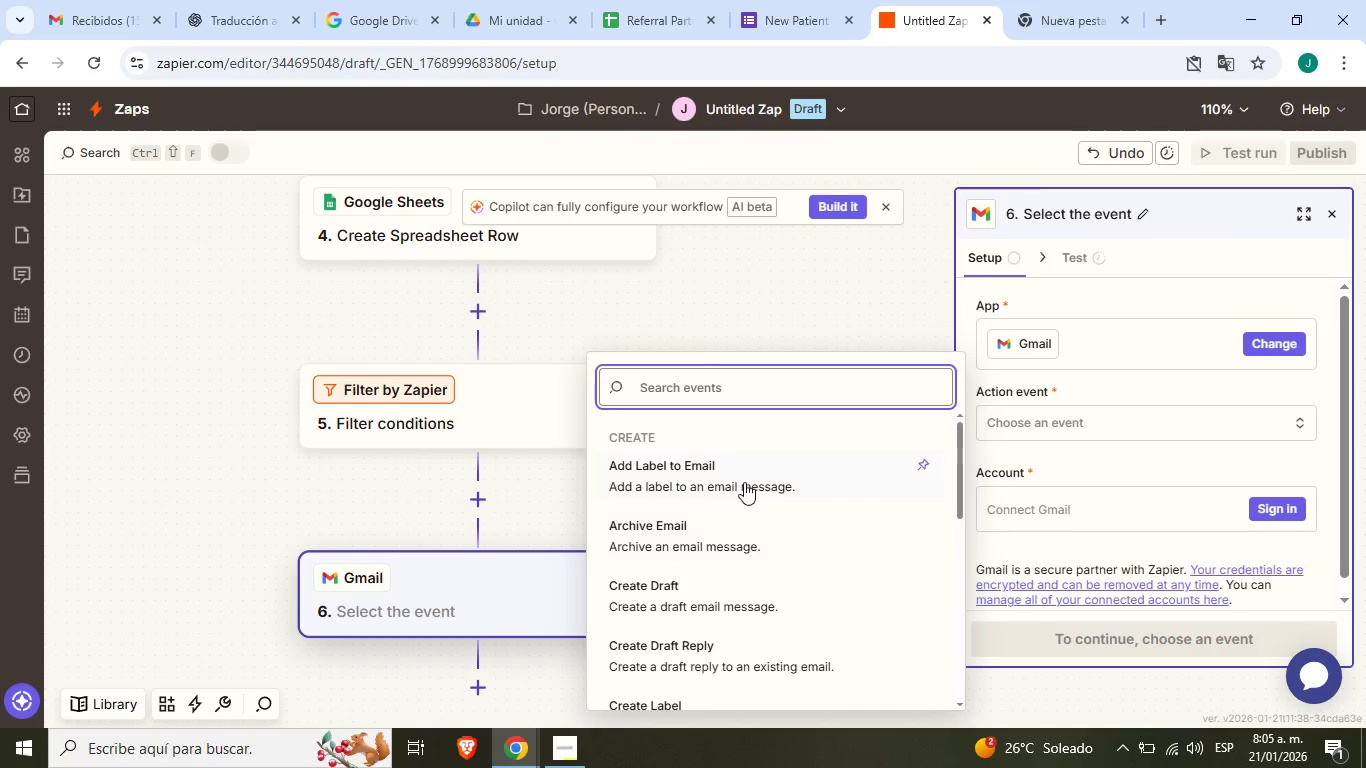 
scroll: coordinate [744, 482], scroll_direction: down, amount: 1.0
 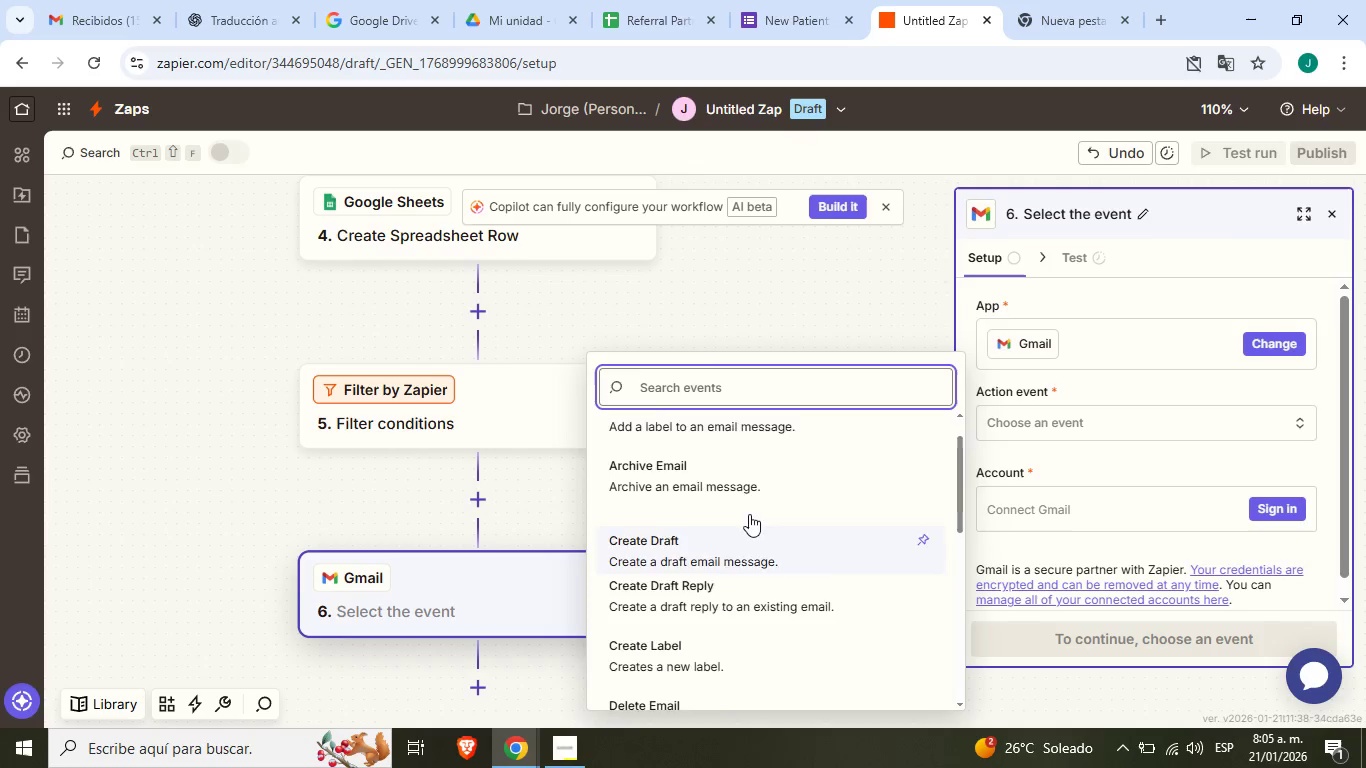 
scroll: coordinate [749, 514], scroll_direction: up, amount: 2.0
 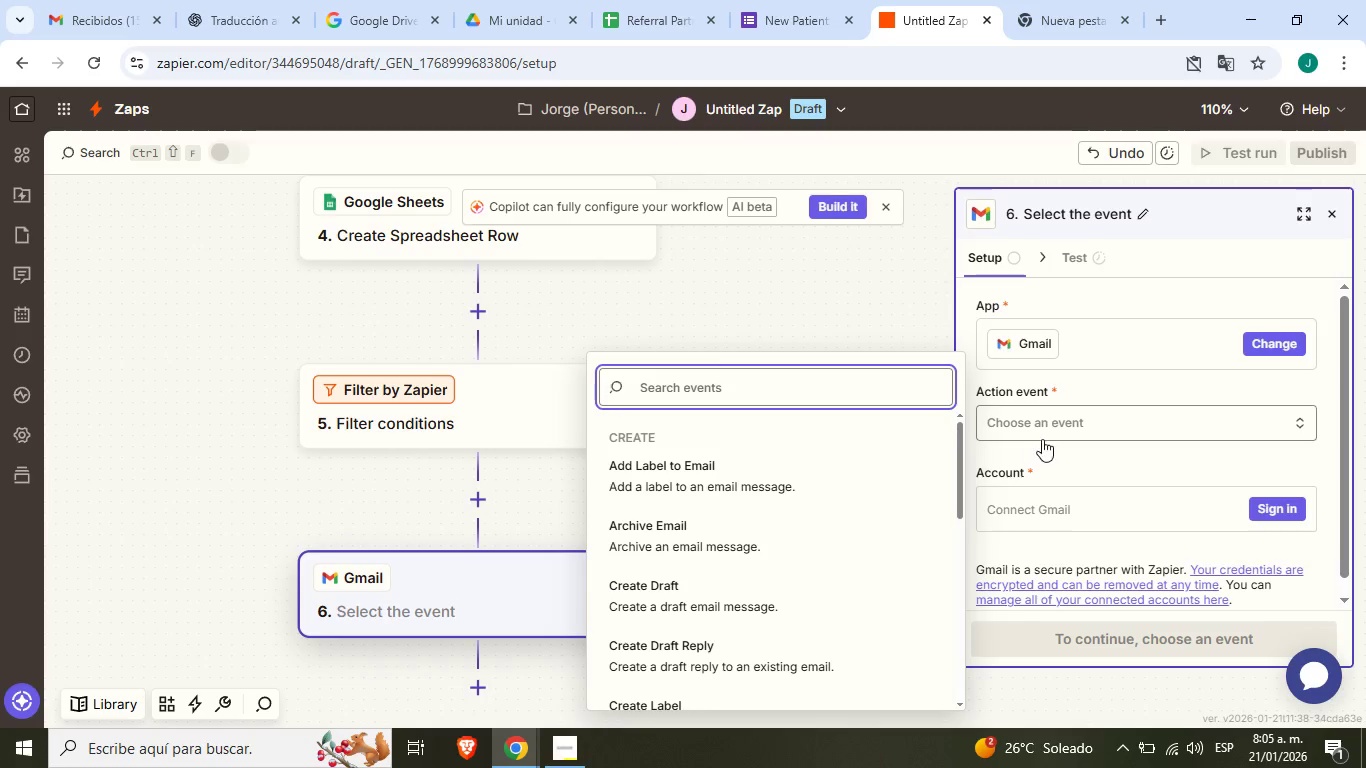 
scroll: coordinate [781, 554], scroll_direction: down, amount: 4.0
 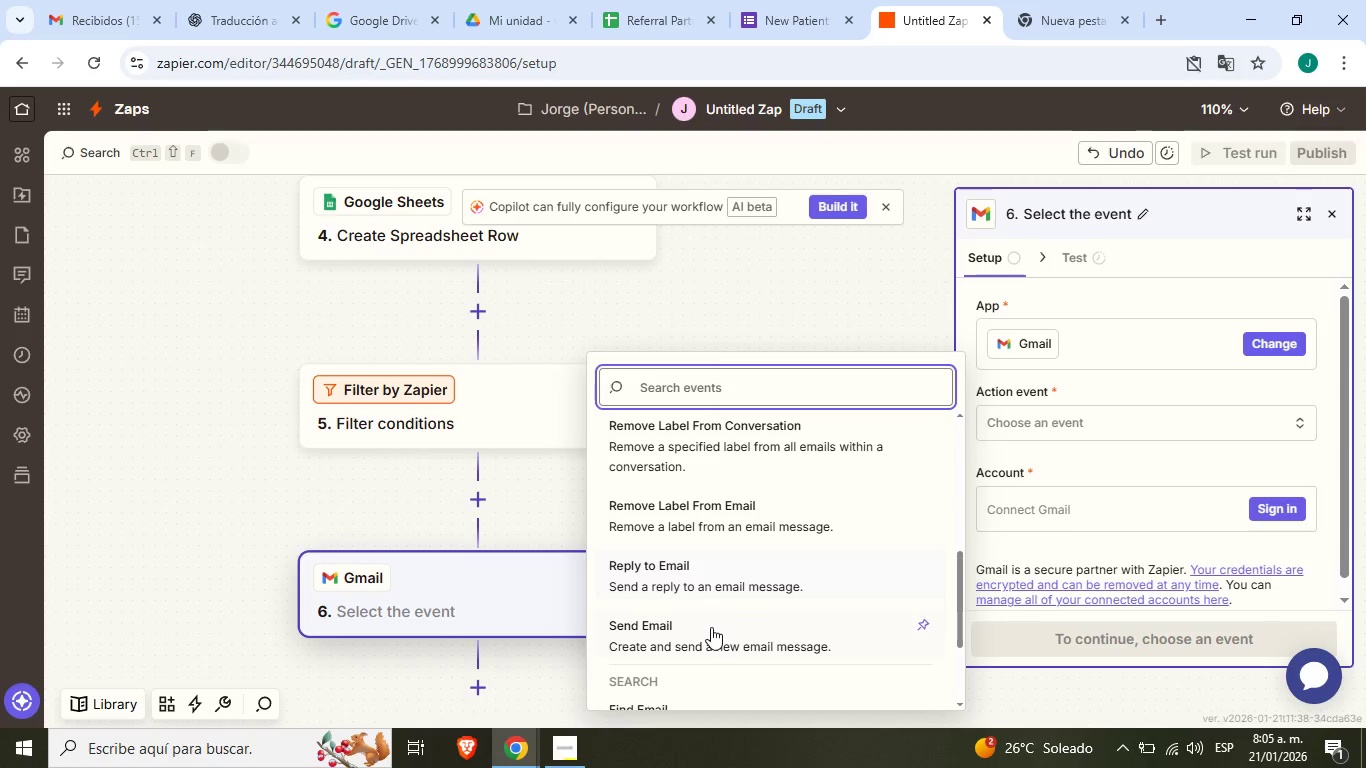 
left_click([711, 627])
 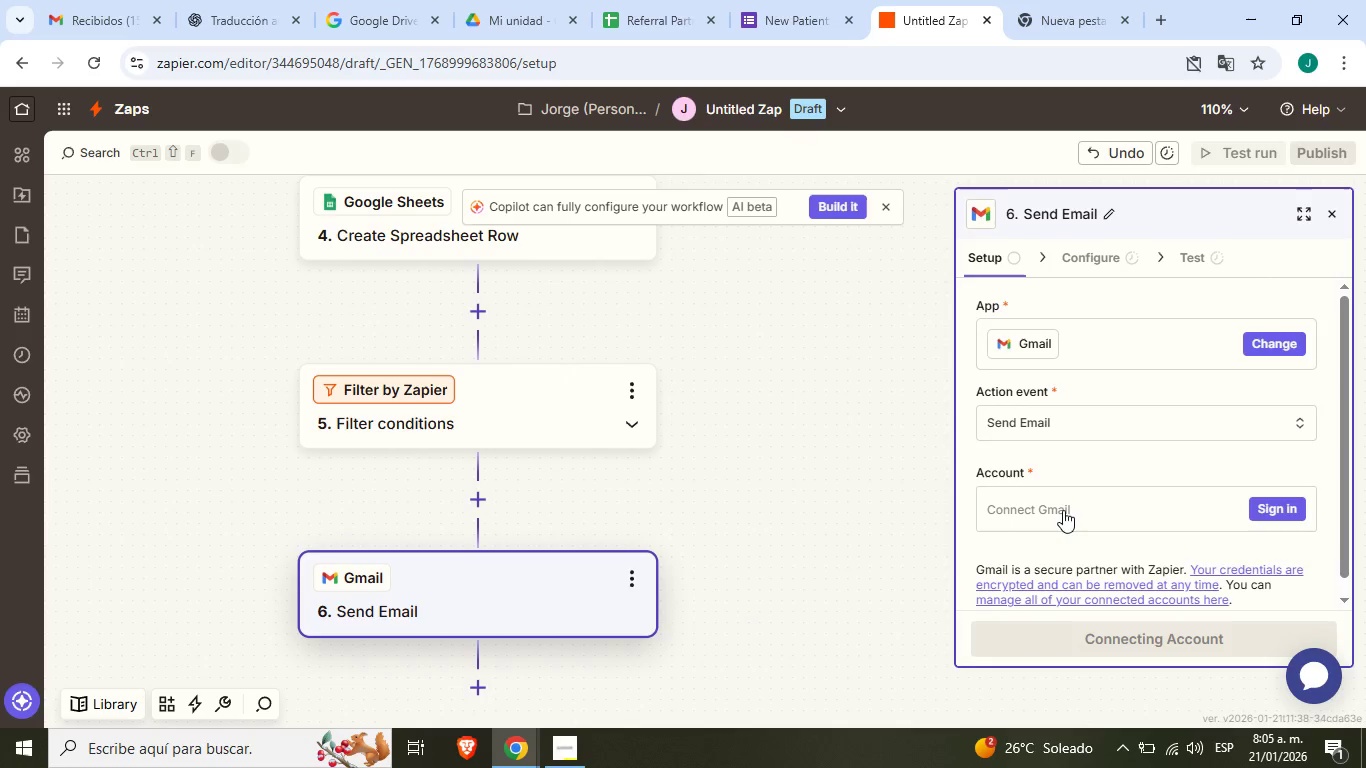 
left_click([1063, 510])
 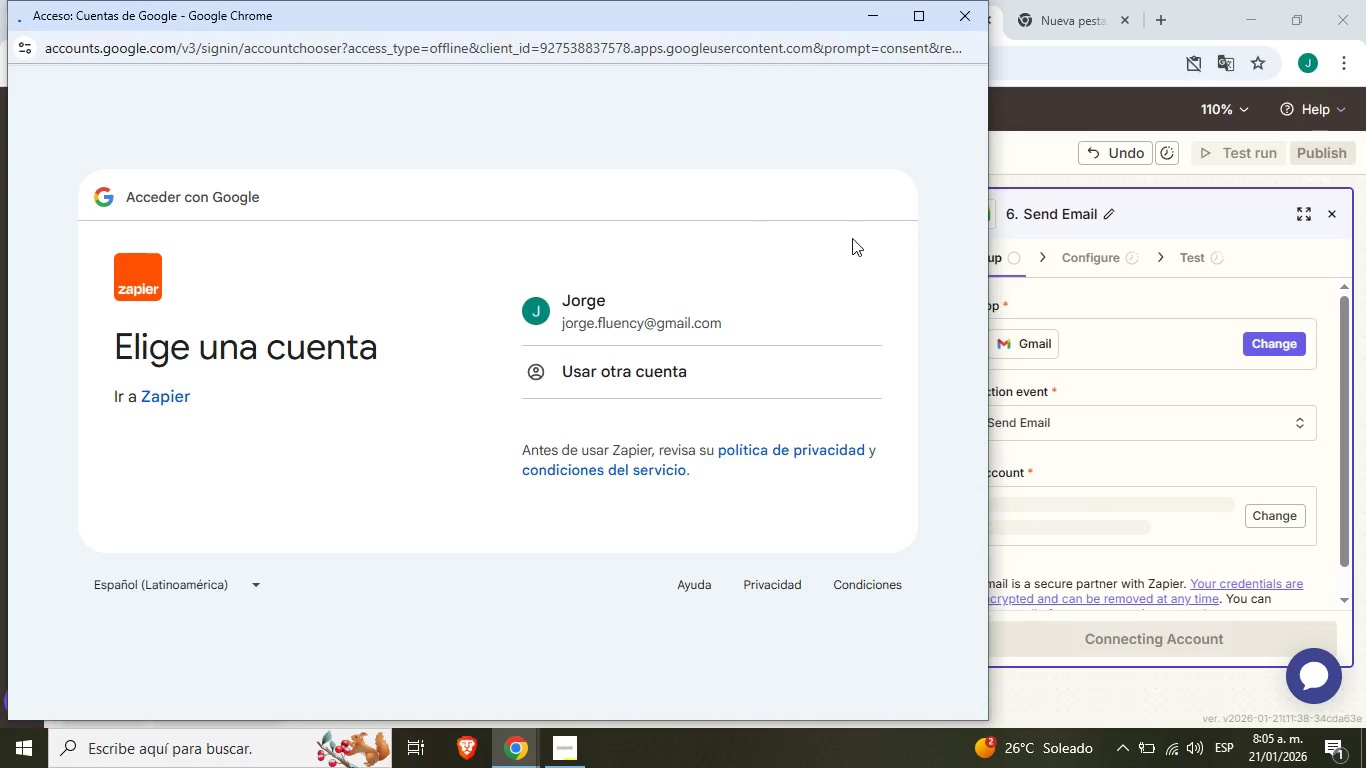 
left_click([654, 304])
 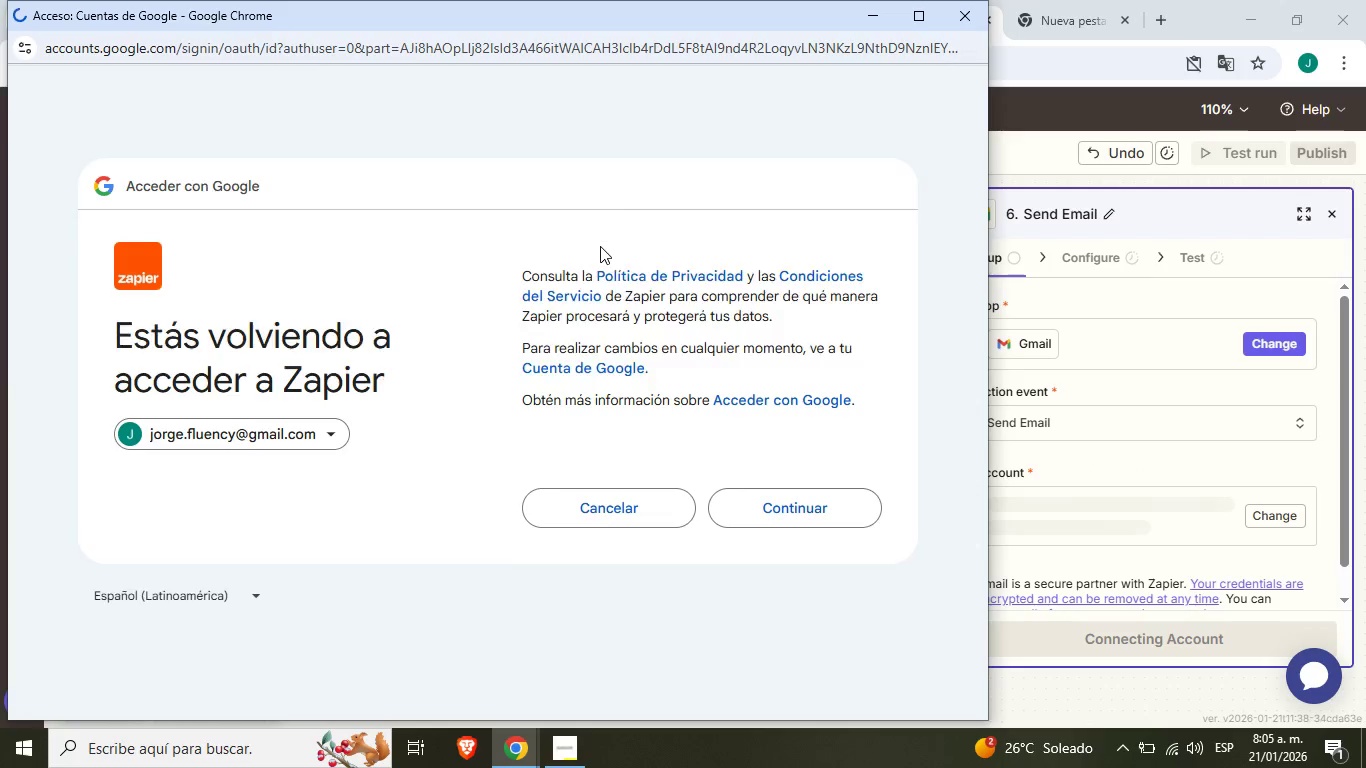 
wait(6.28)
 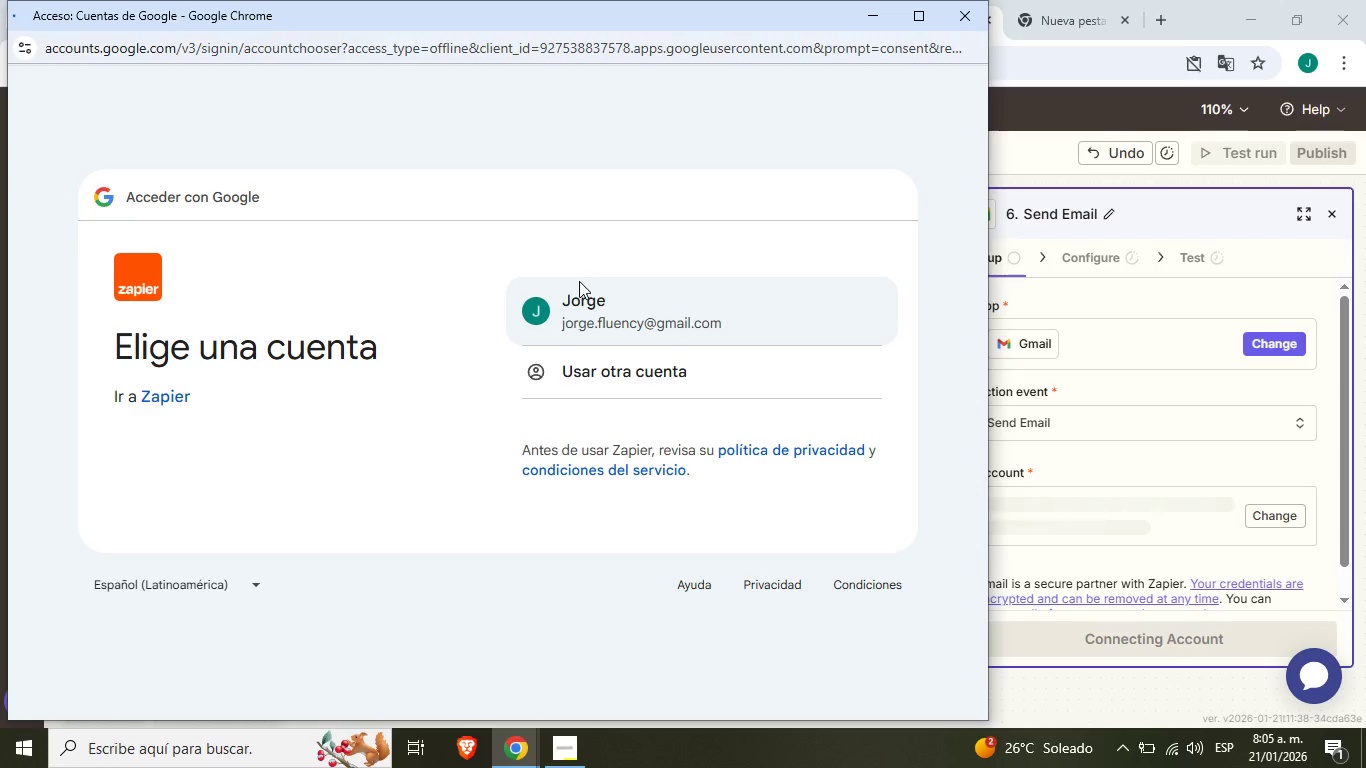 
left_click([770, 502])
 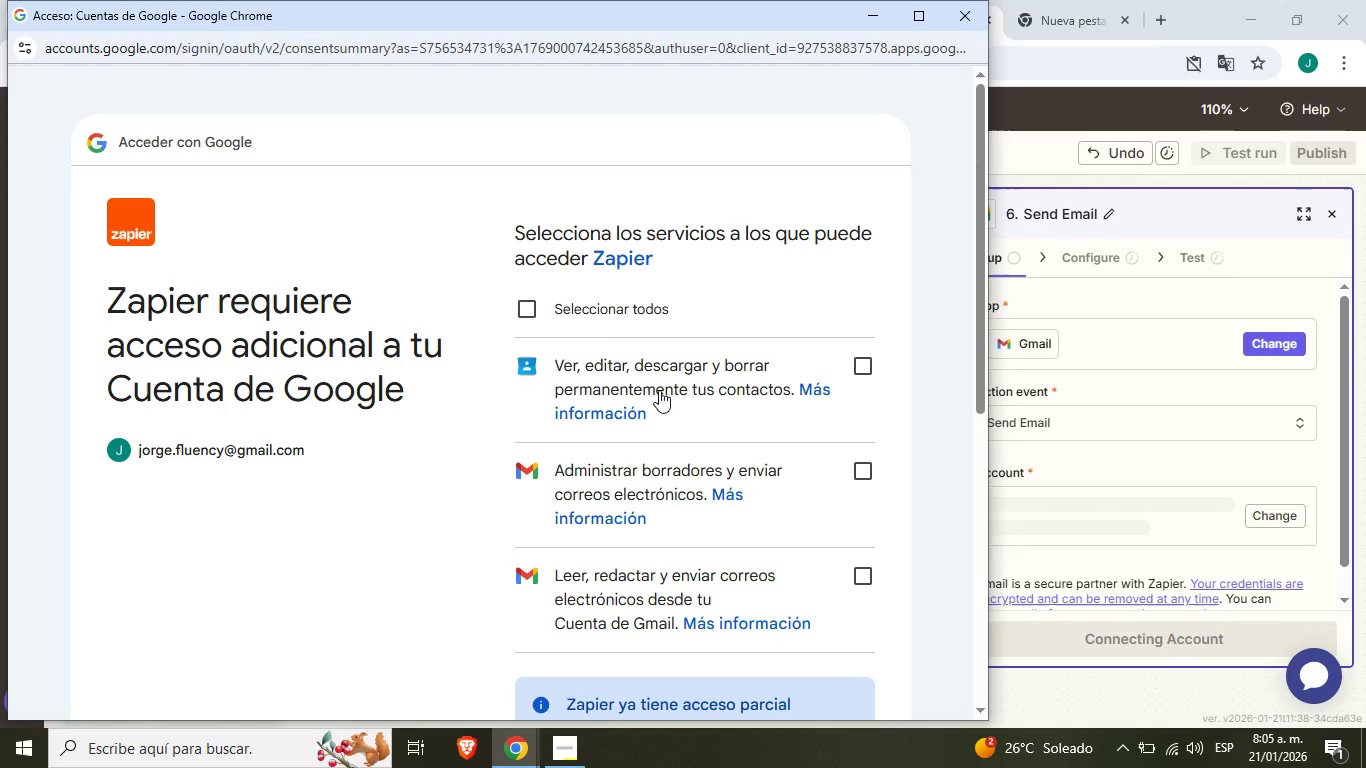 
wait(6.59)
 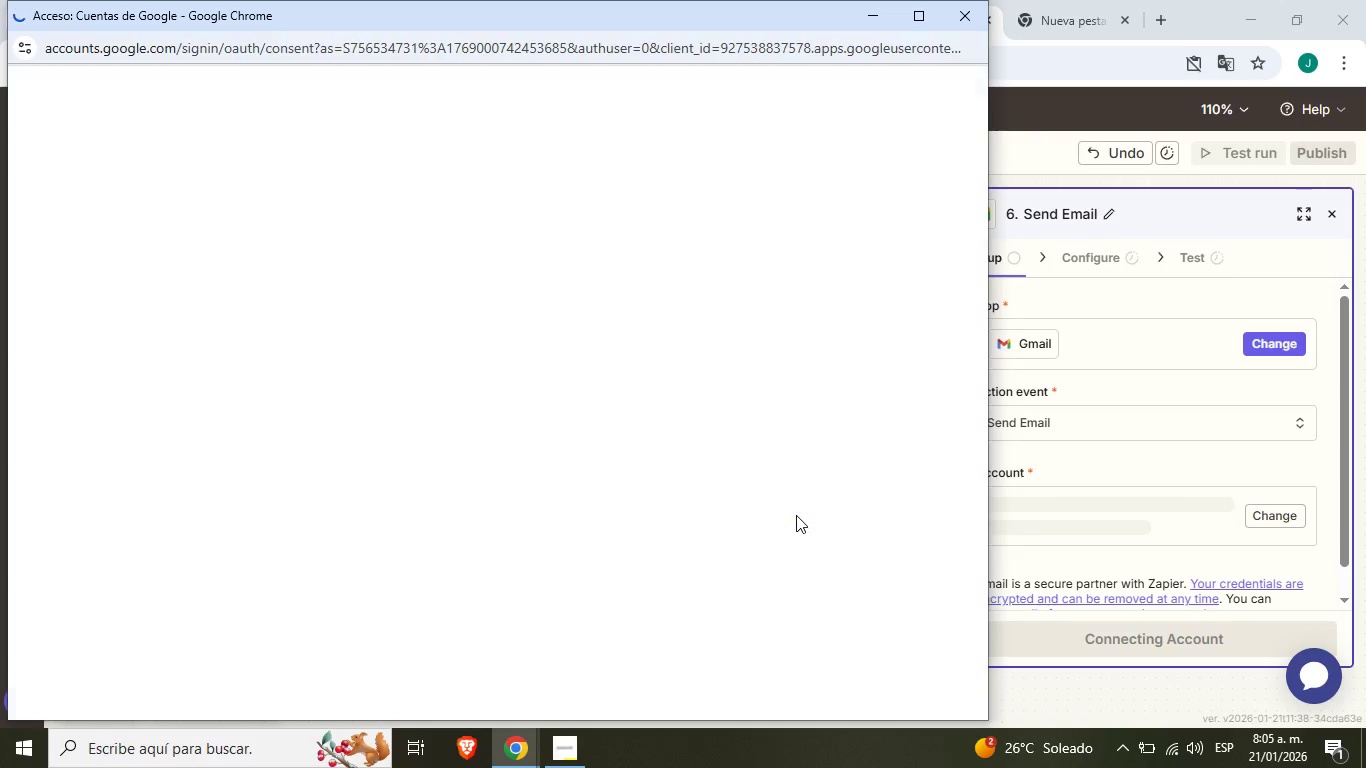 
left_click([526, 313])
 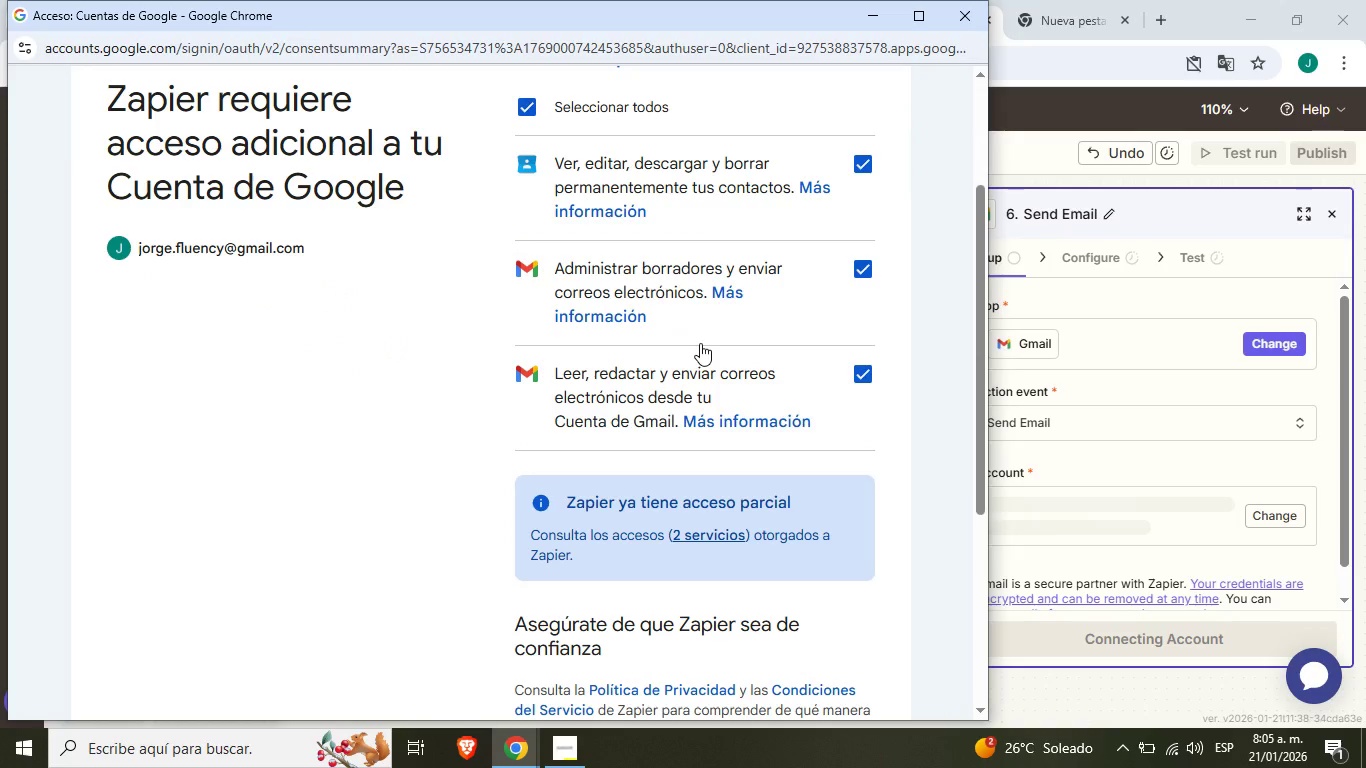 
scroll: coordinate [746, 523], scroll_direction: down, amount: 8.0
 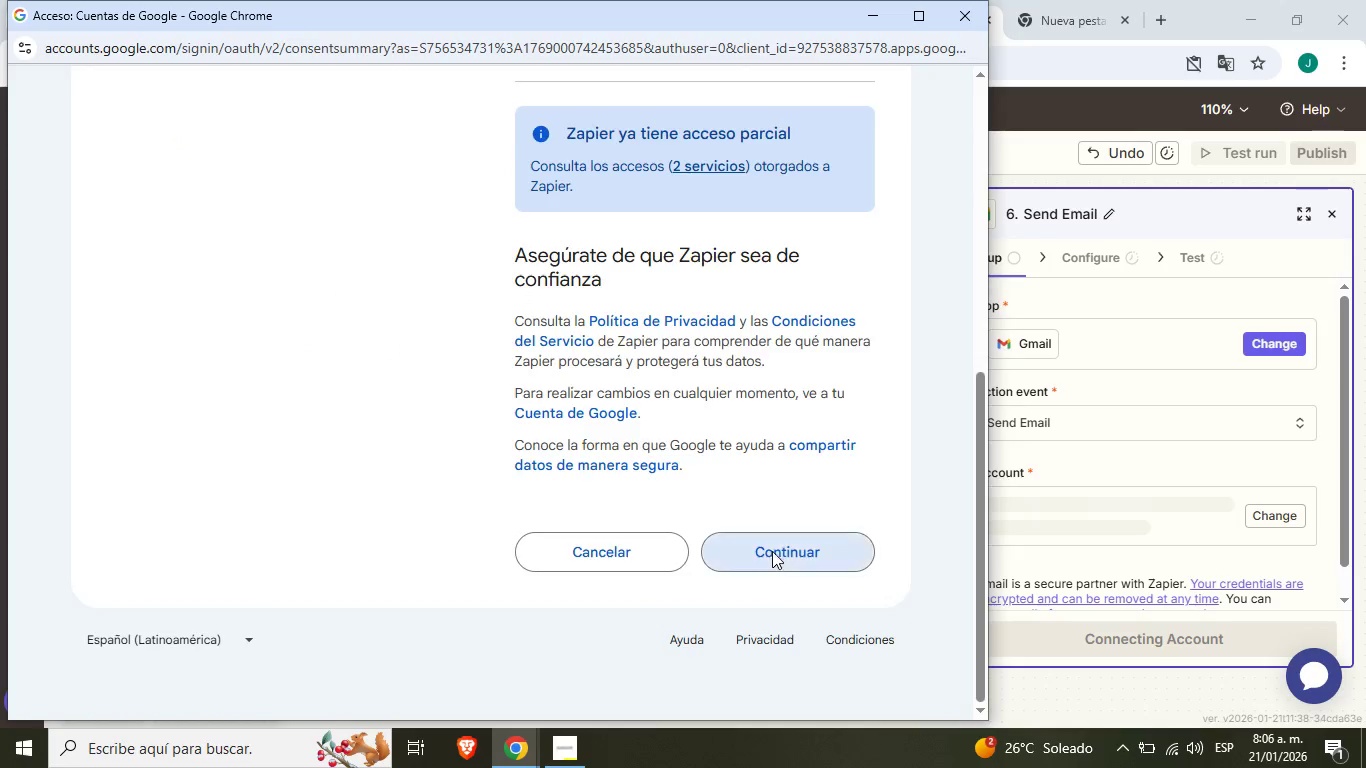 
left_click([772, 551])
 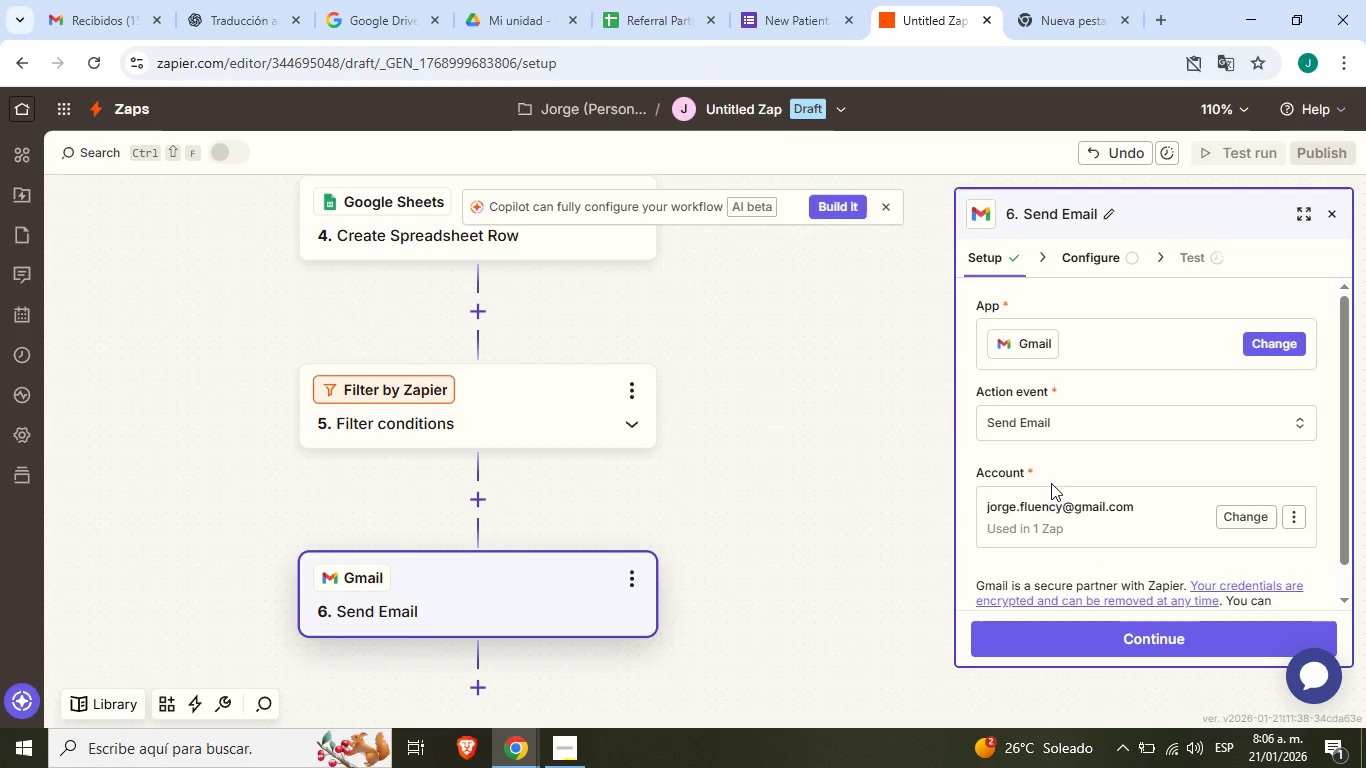 
wait(5.23)
 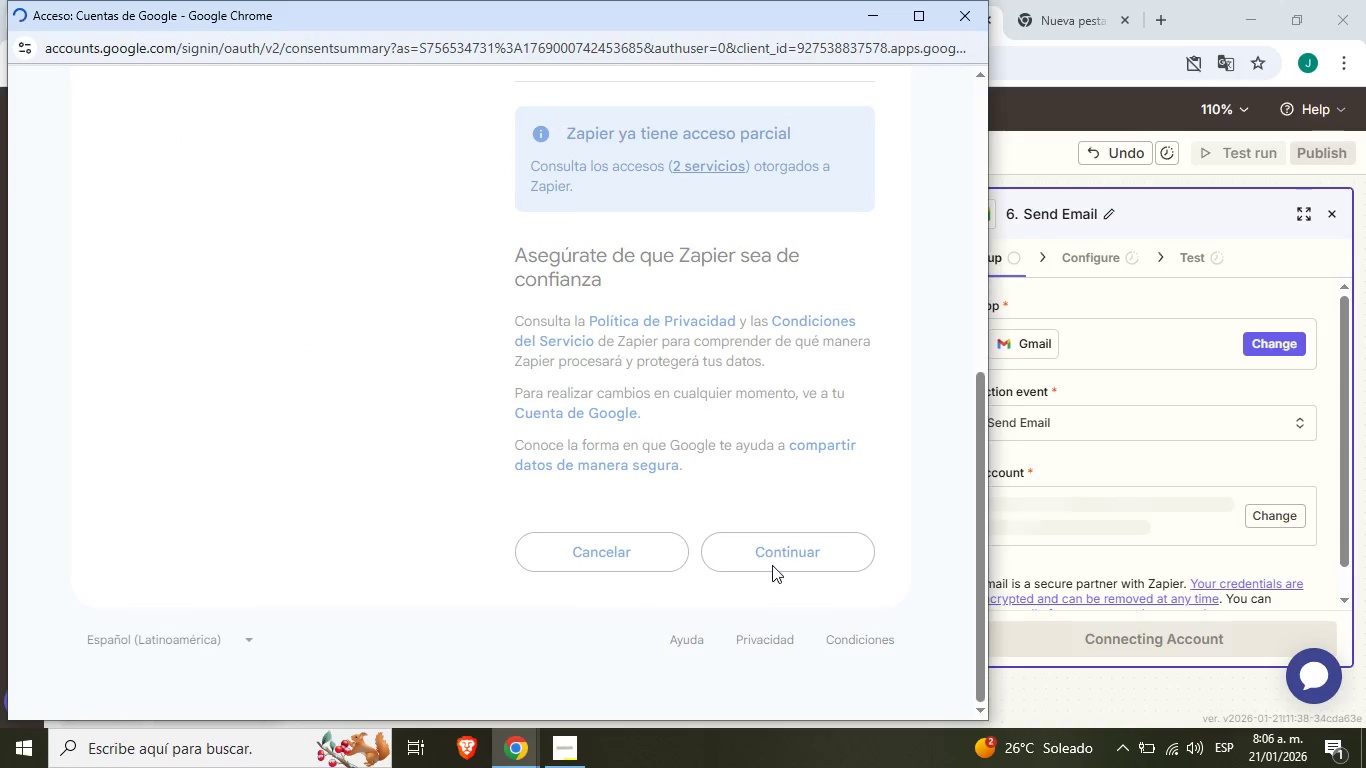 
scroll: coordinate [1116, 487], scroll_direction: down, amount: 2.0
 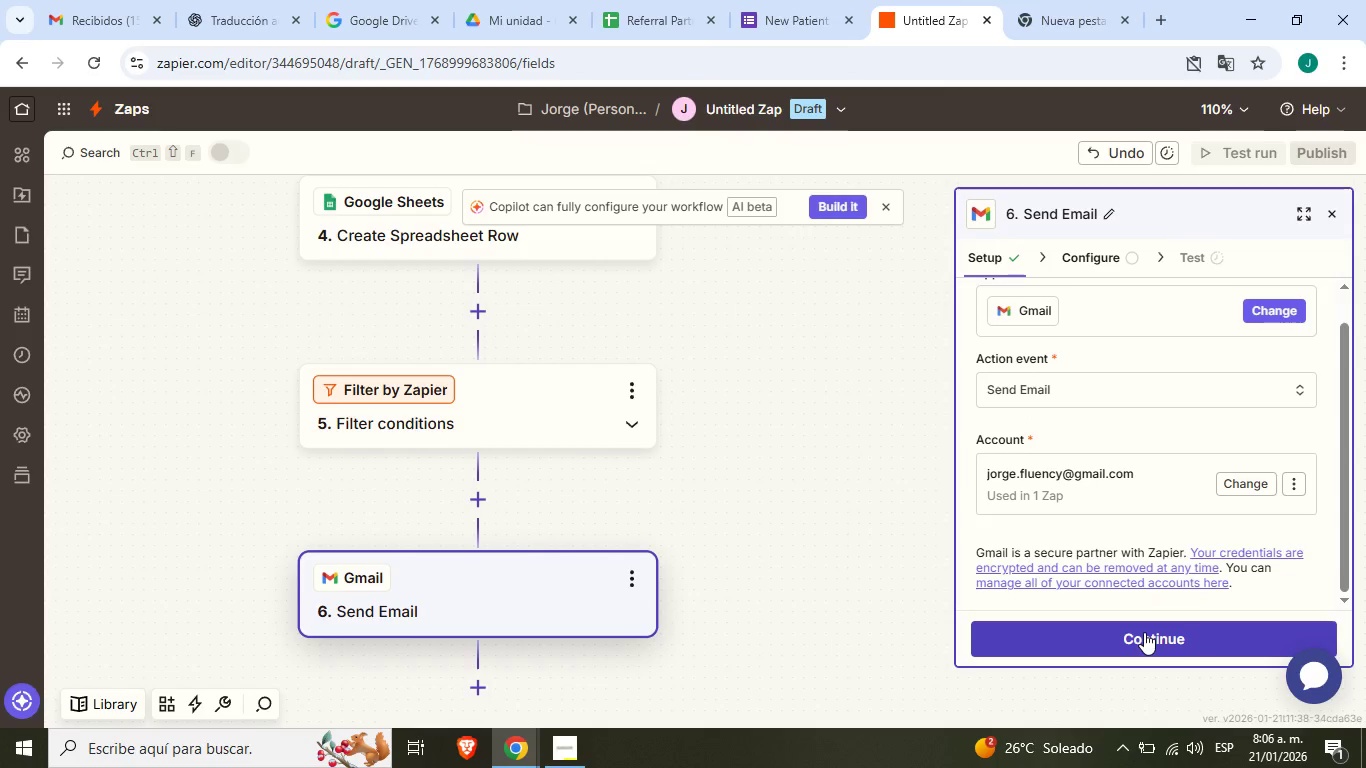 
left_click([1144, 632])
 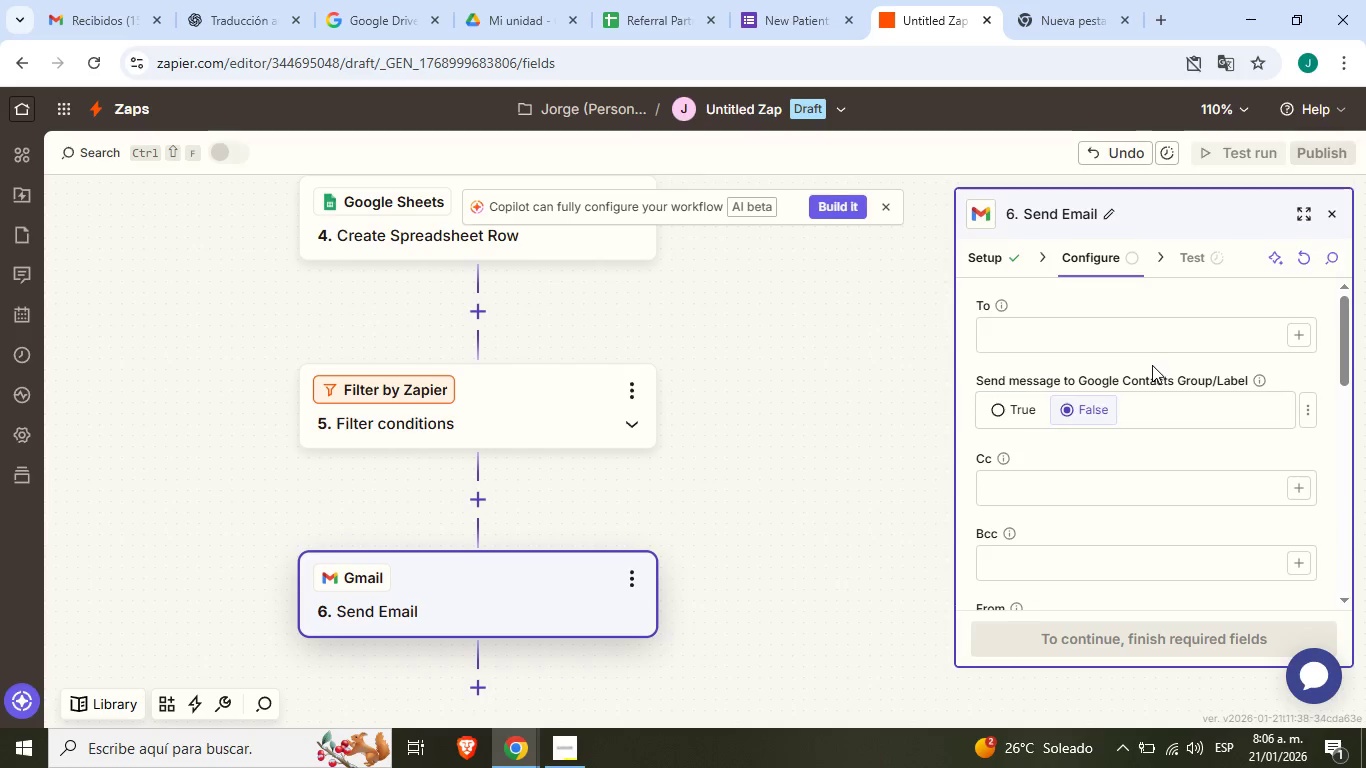 
left_click([1148, 340])
 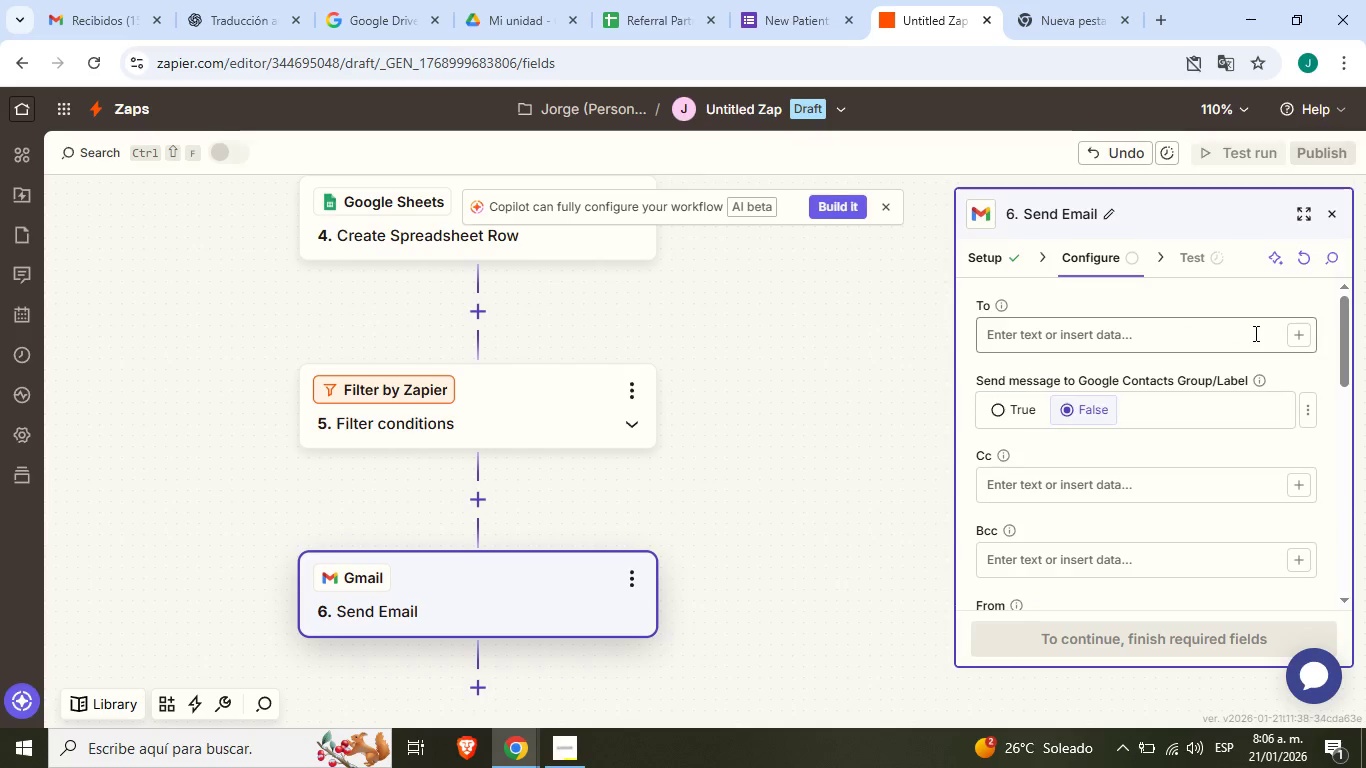 
wait(5.69)
 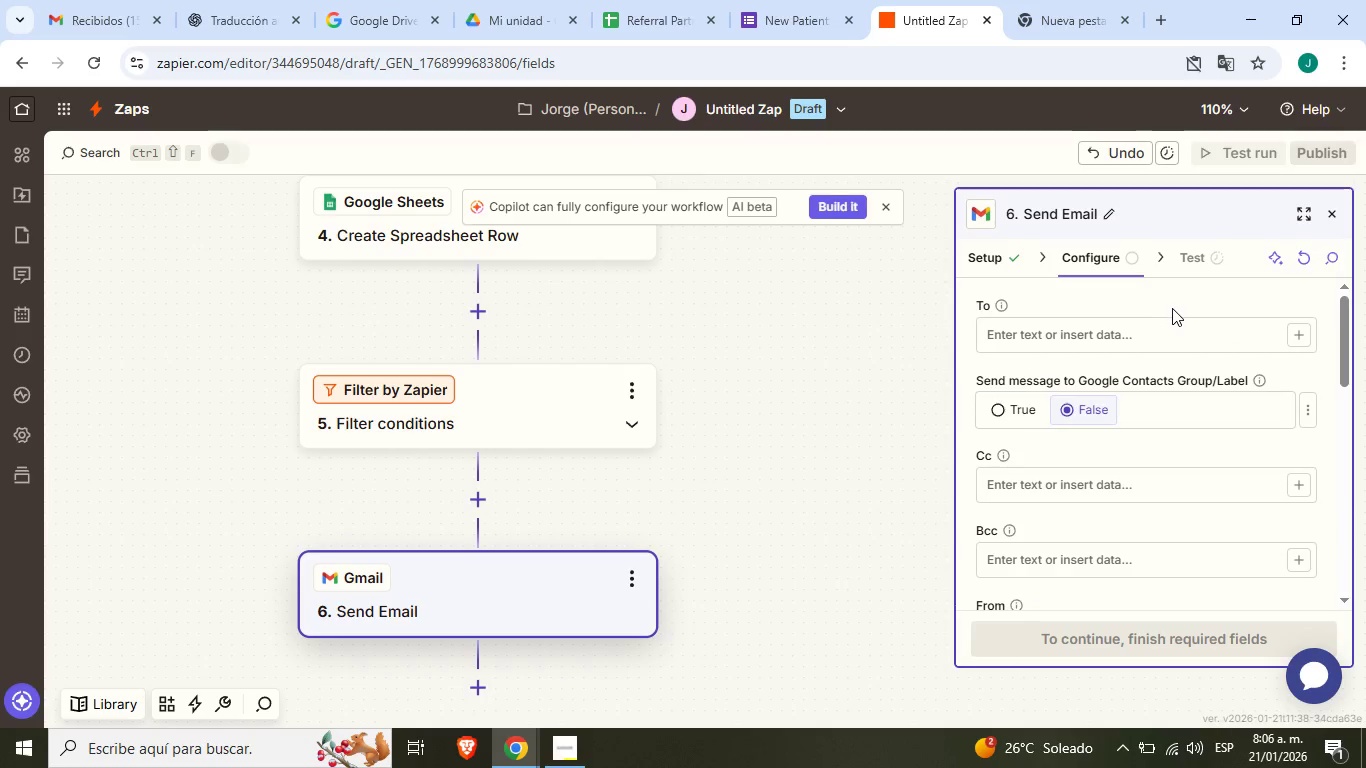 
left_click([1209, 334])
 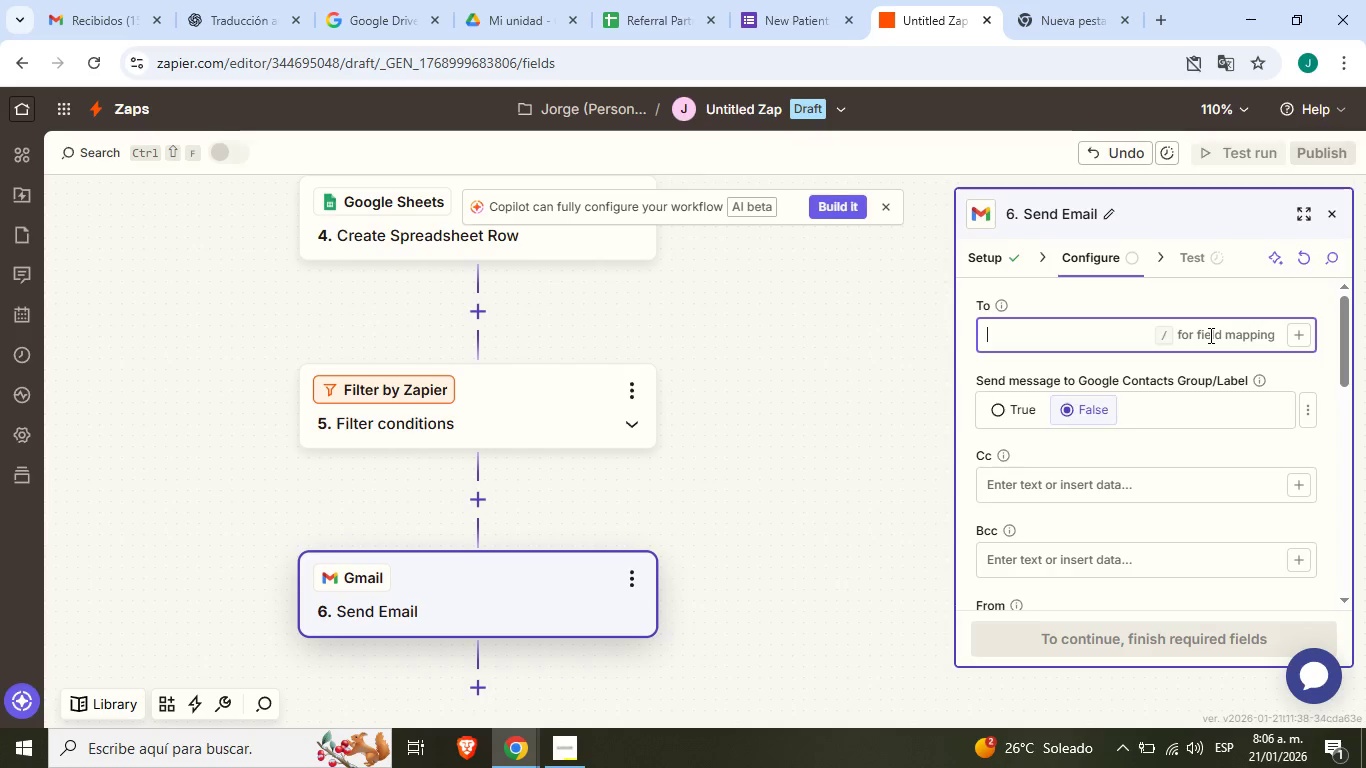 
wait(6.64)
 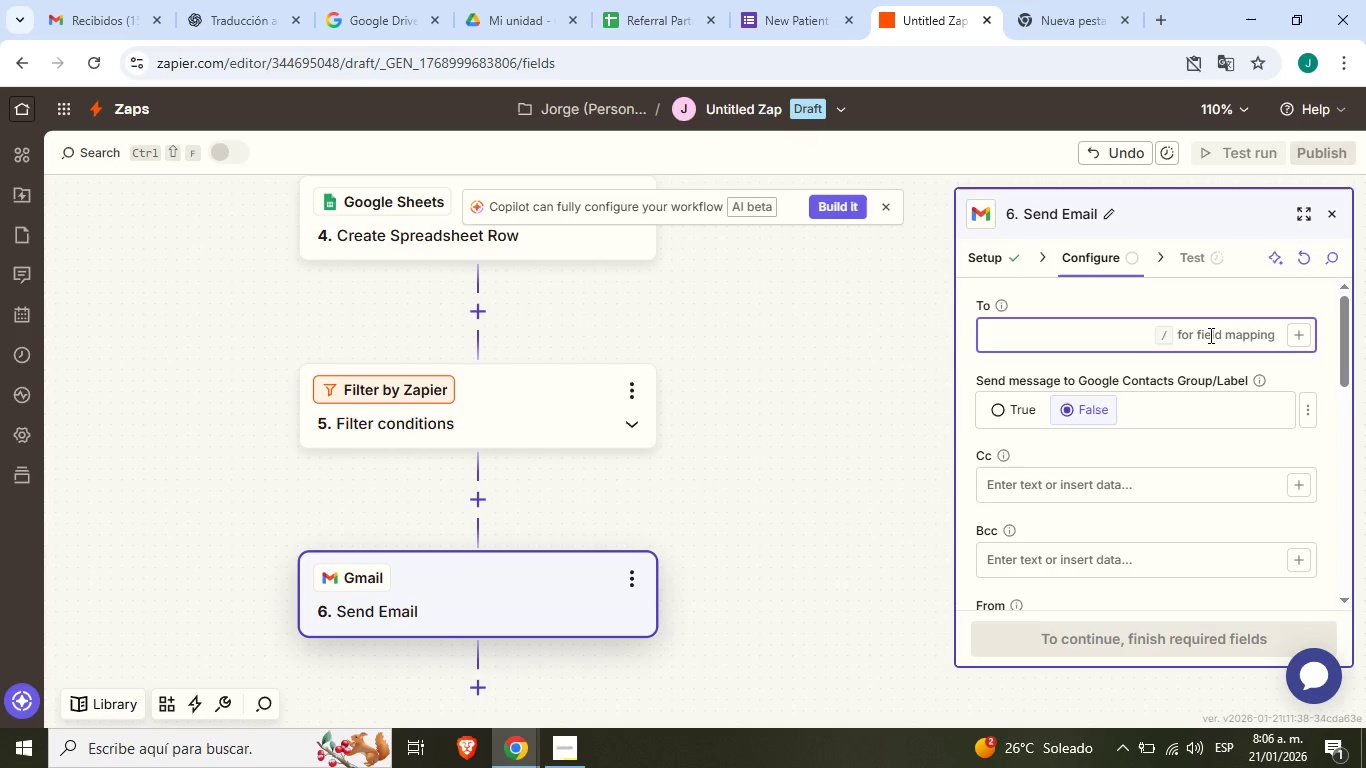 
type(team)
 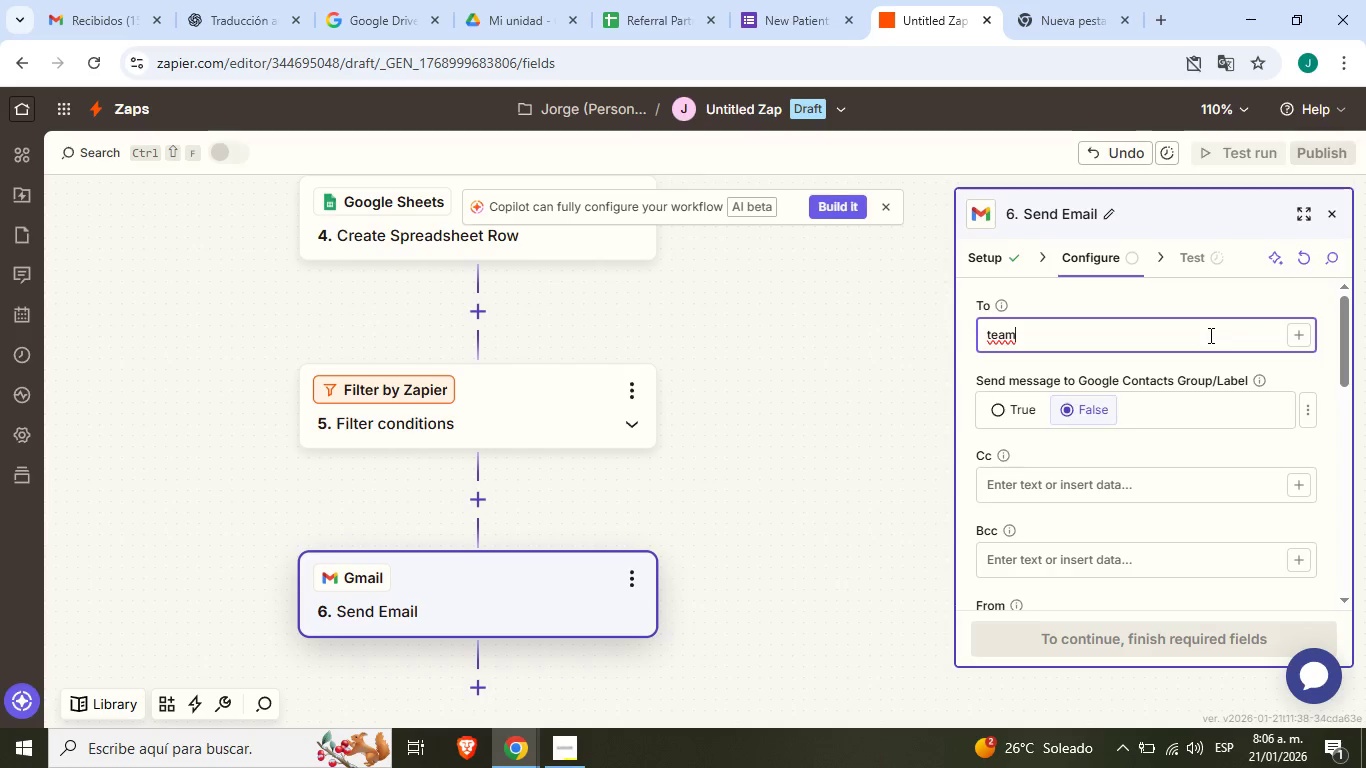 
key(Alt+Control+Q)
 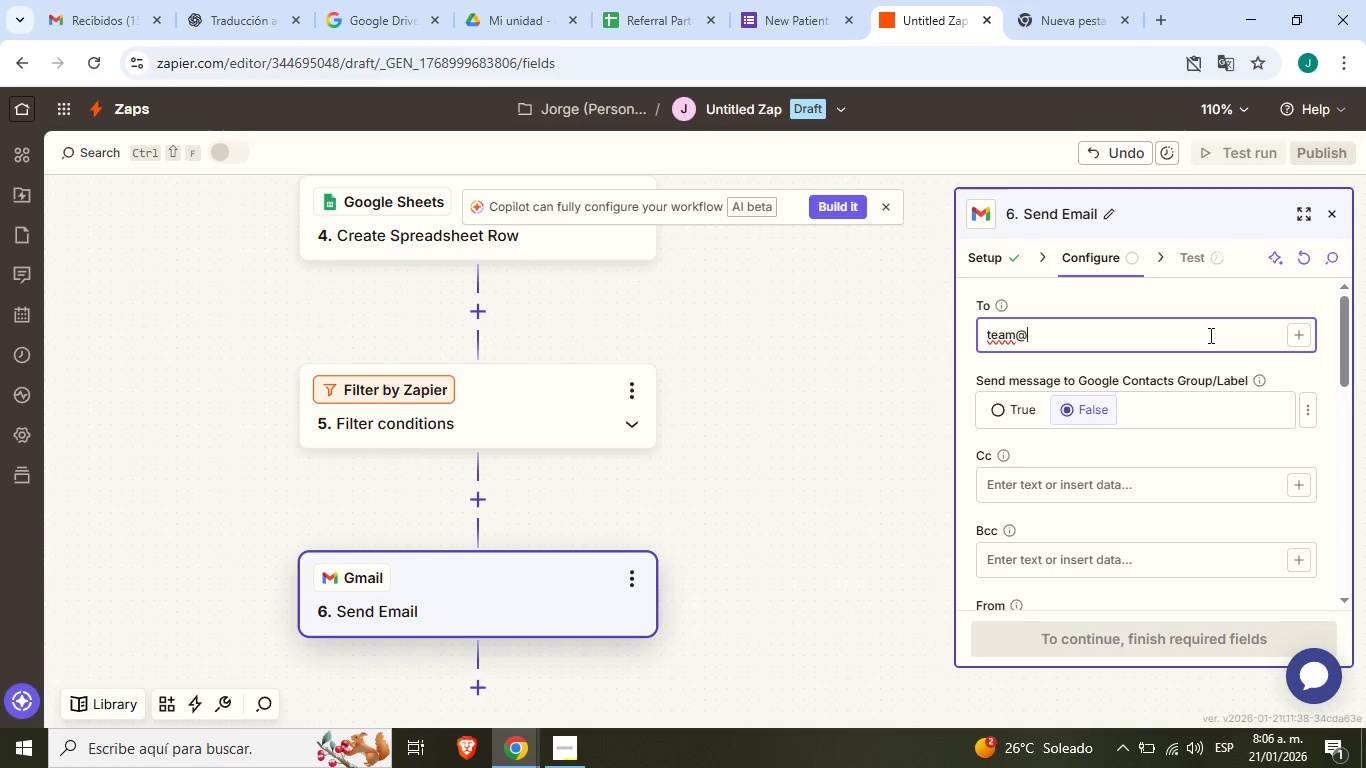 
type(gmail.com)
 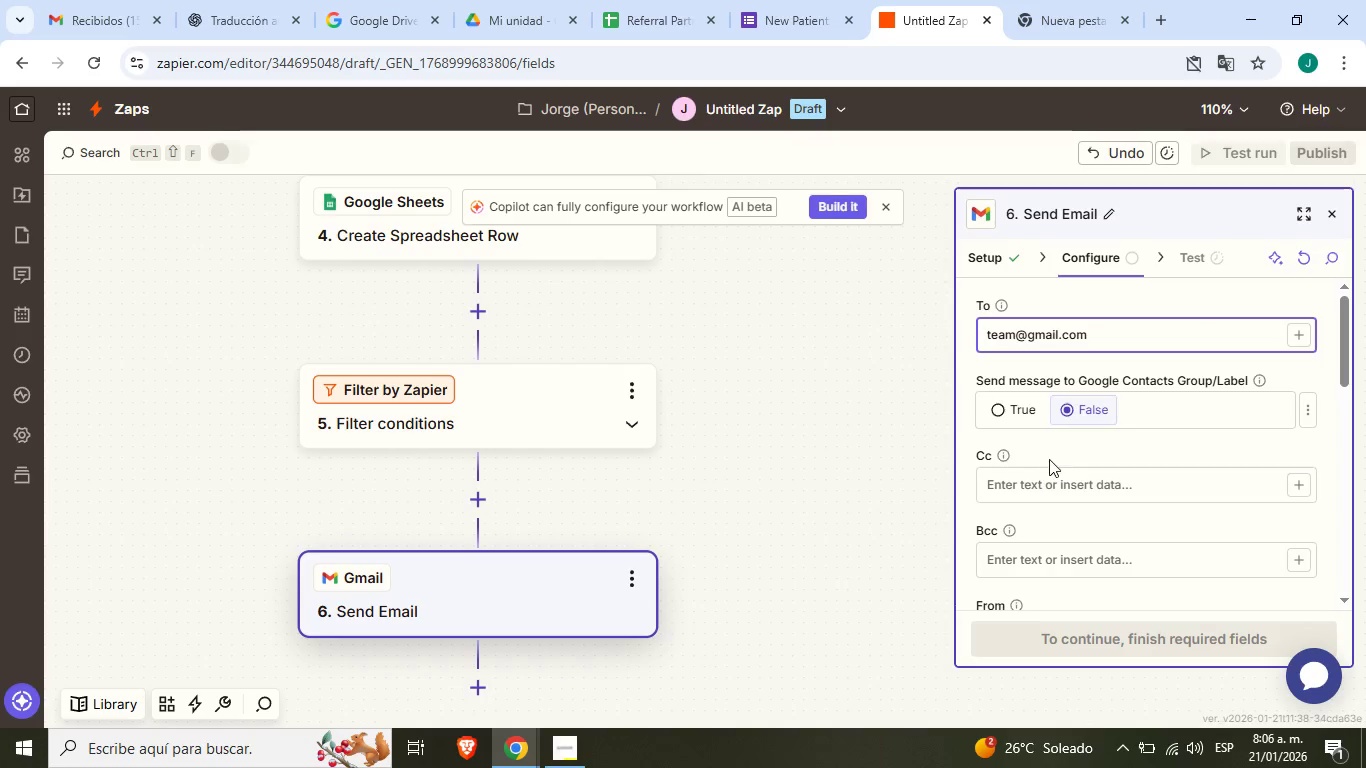 
left_click([1054, 452])
 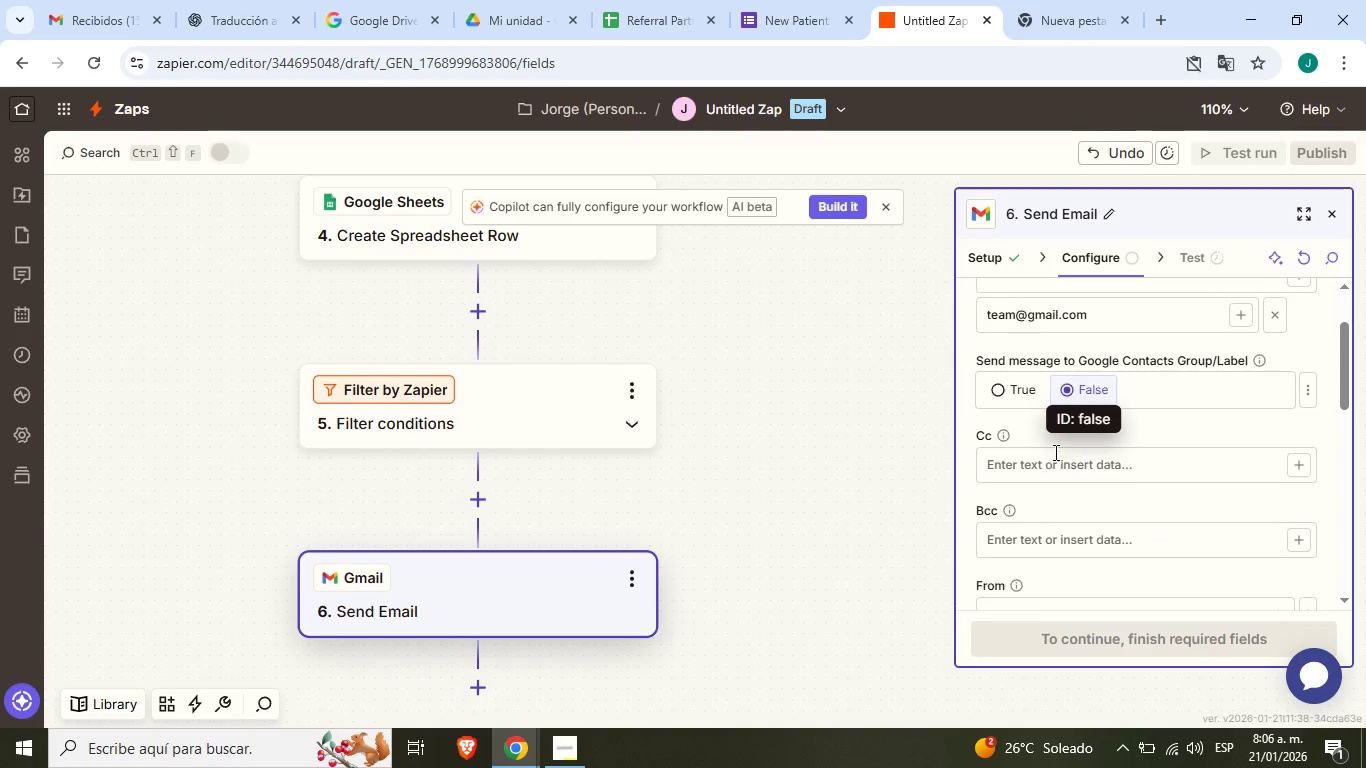 
scroll: coordinate [1071, 467], scroll_direction: down, amount: 2.0
 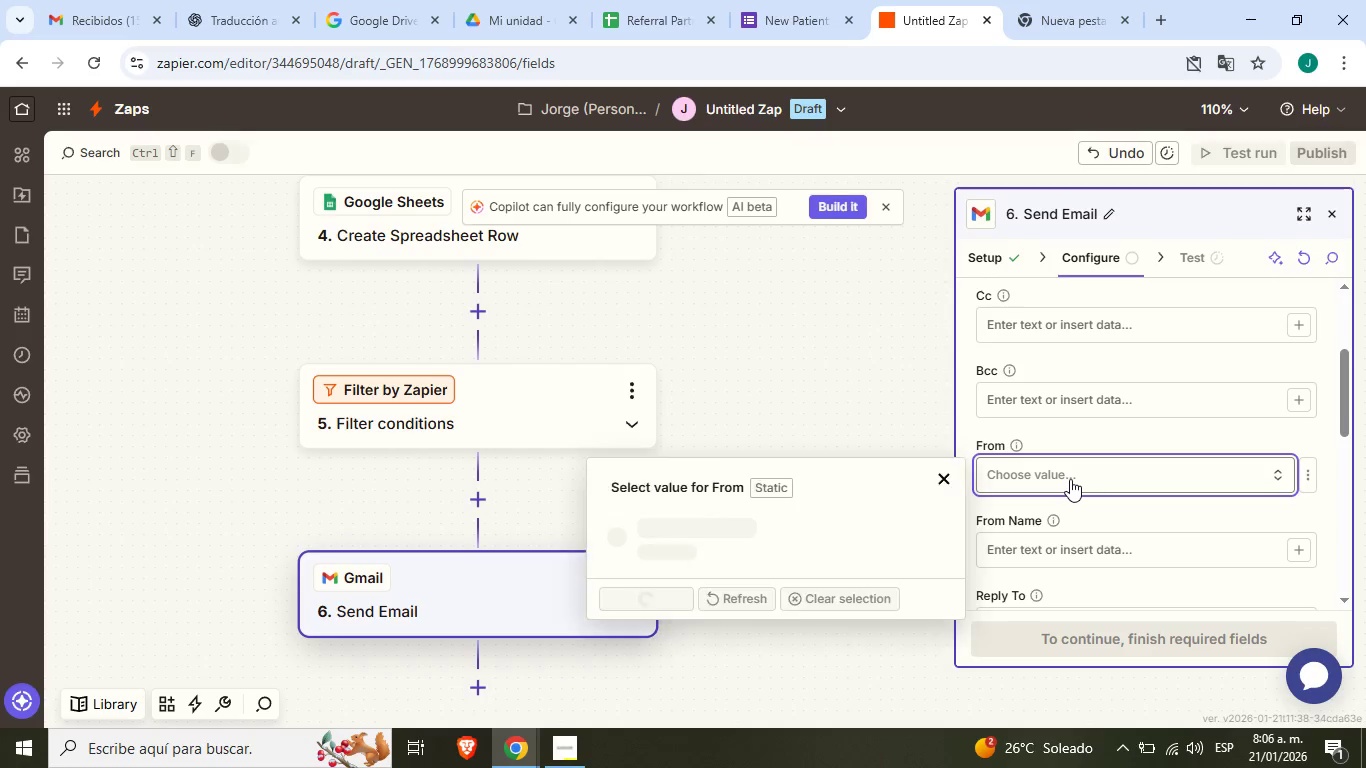 
left_click([1070, 479])
 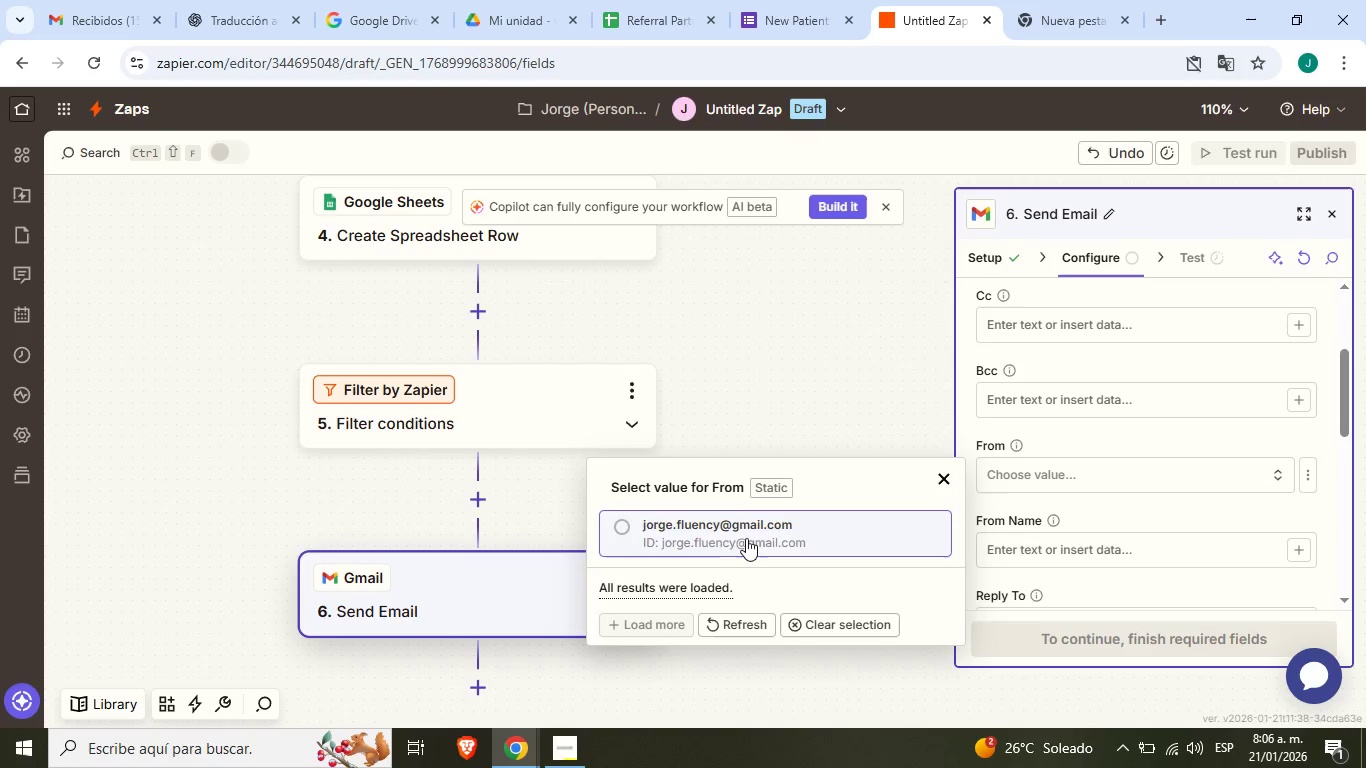 
left_click([748, 536])
 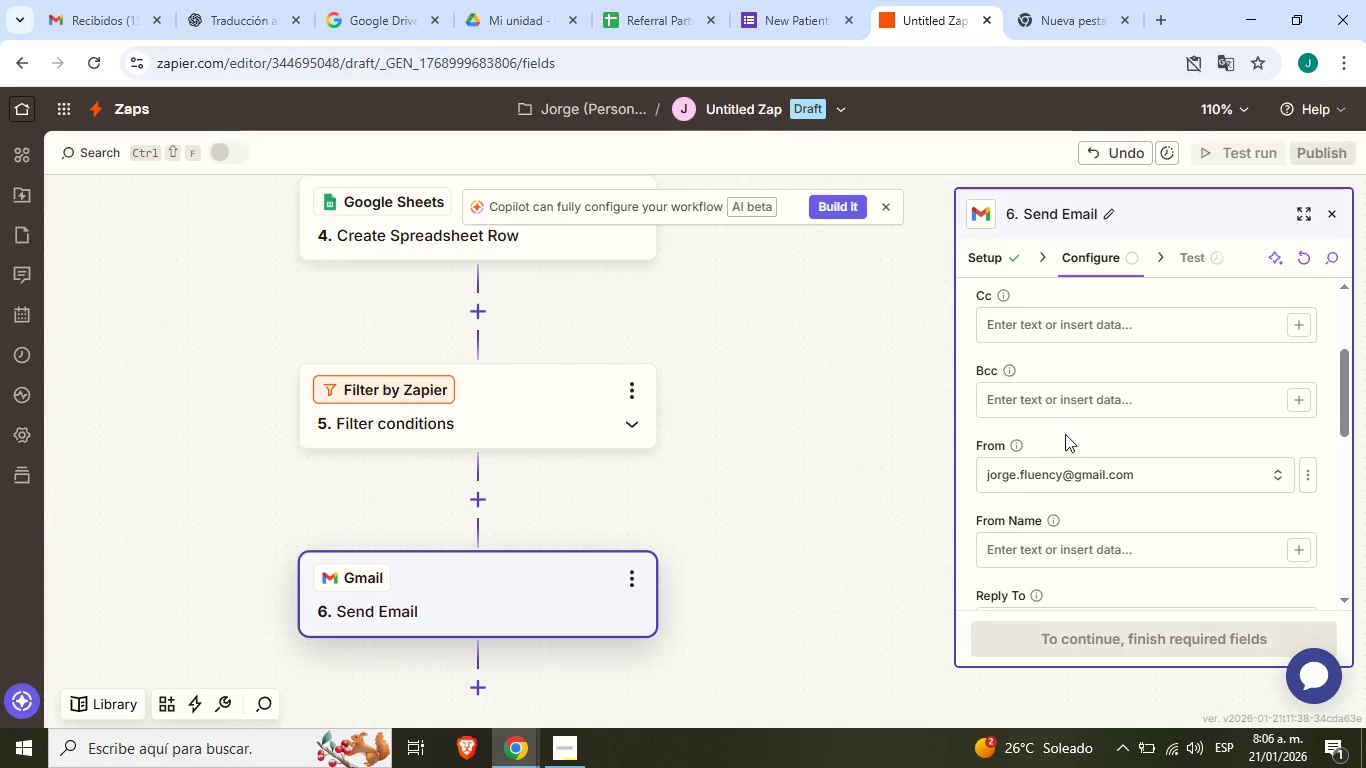 
left_click([1065, 434])
 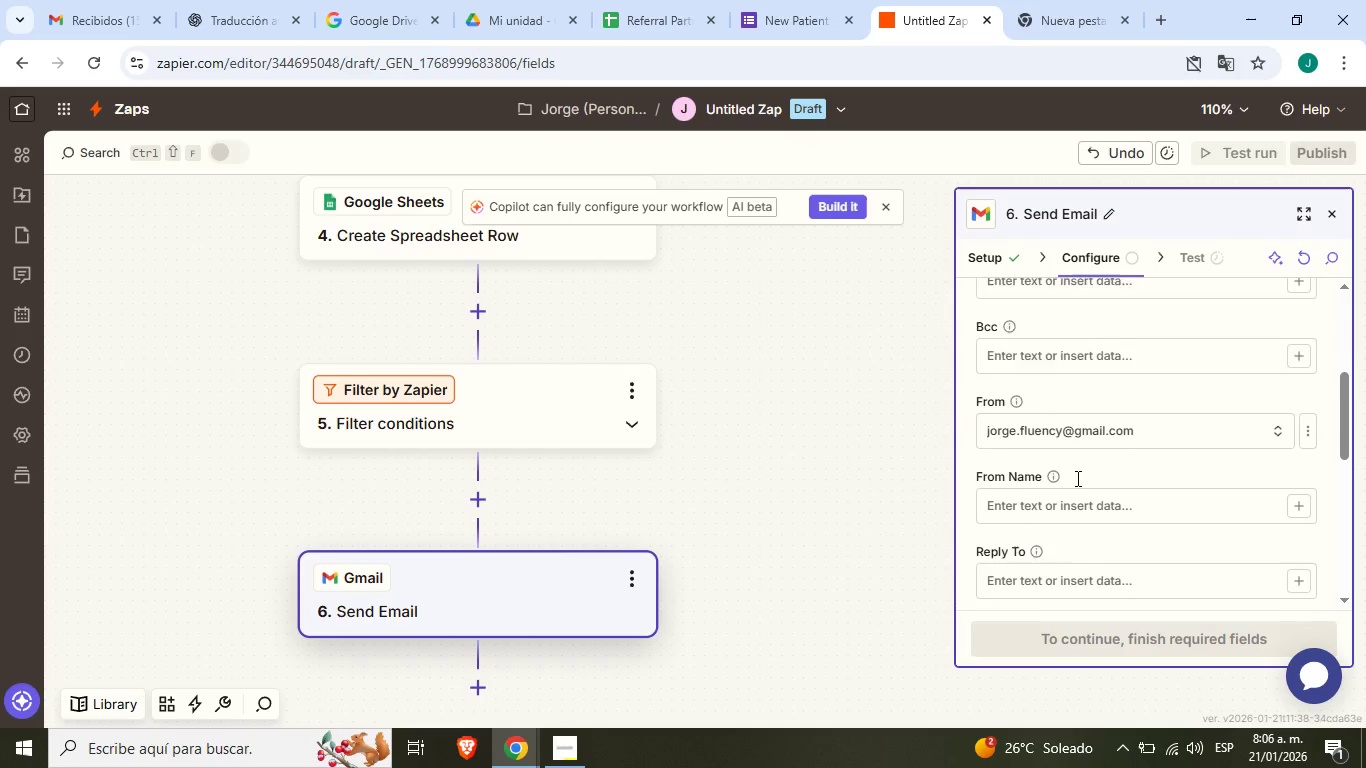 
scroll: coordinate [1076, 475], scroll_direction: down, amount: 1.0
 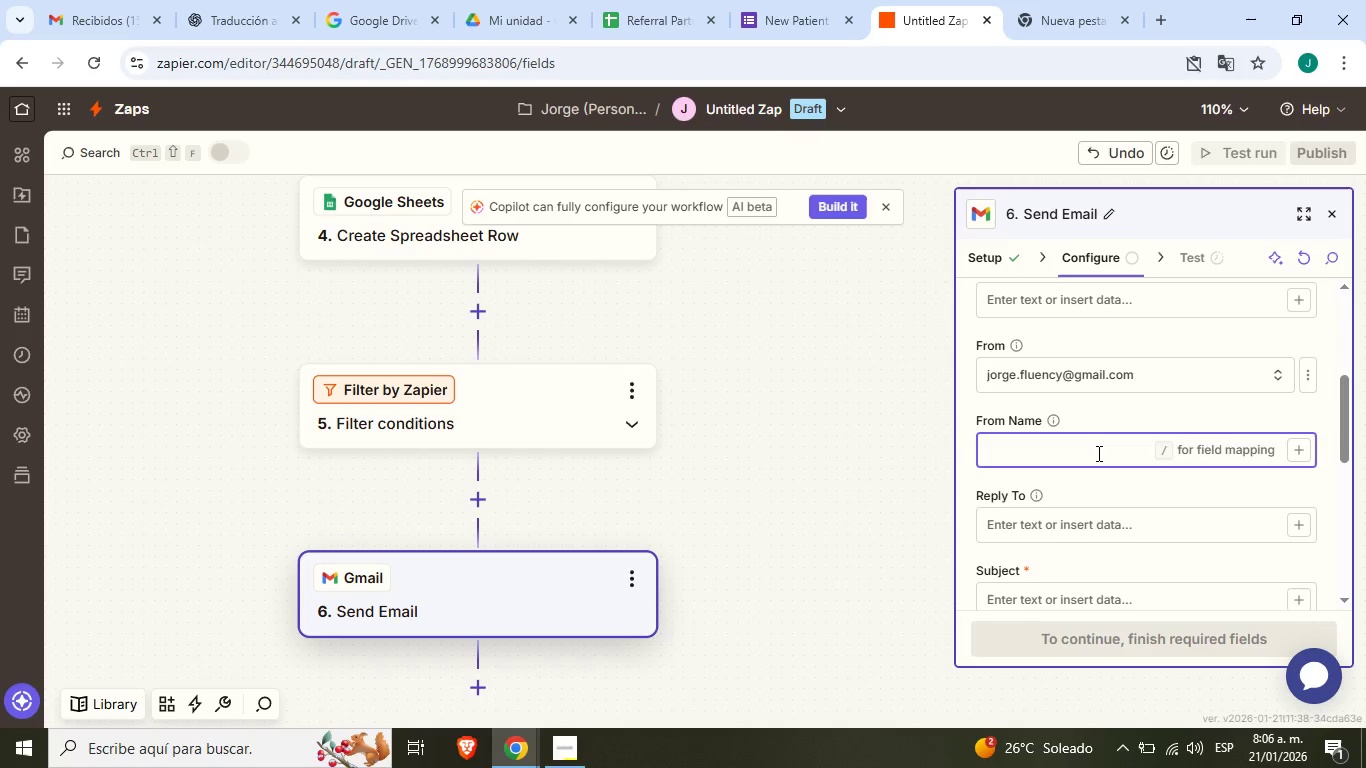 
type(George from Cli)
key(Backspace)
key(Backspace)
key(Backspace)
type(LifeC)
 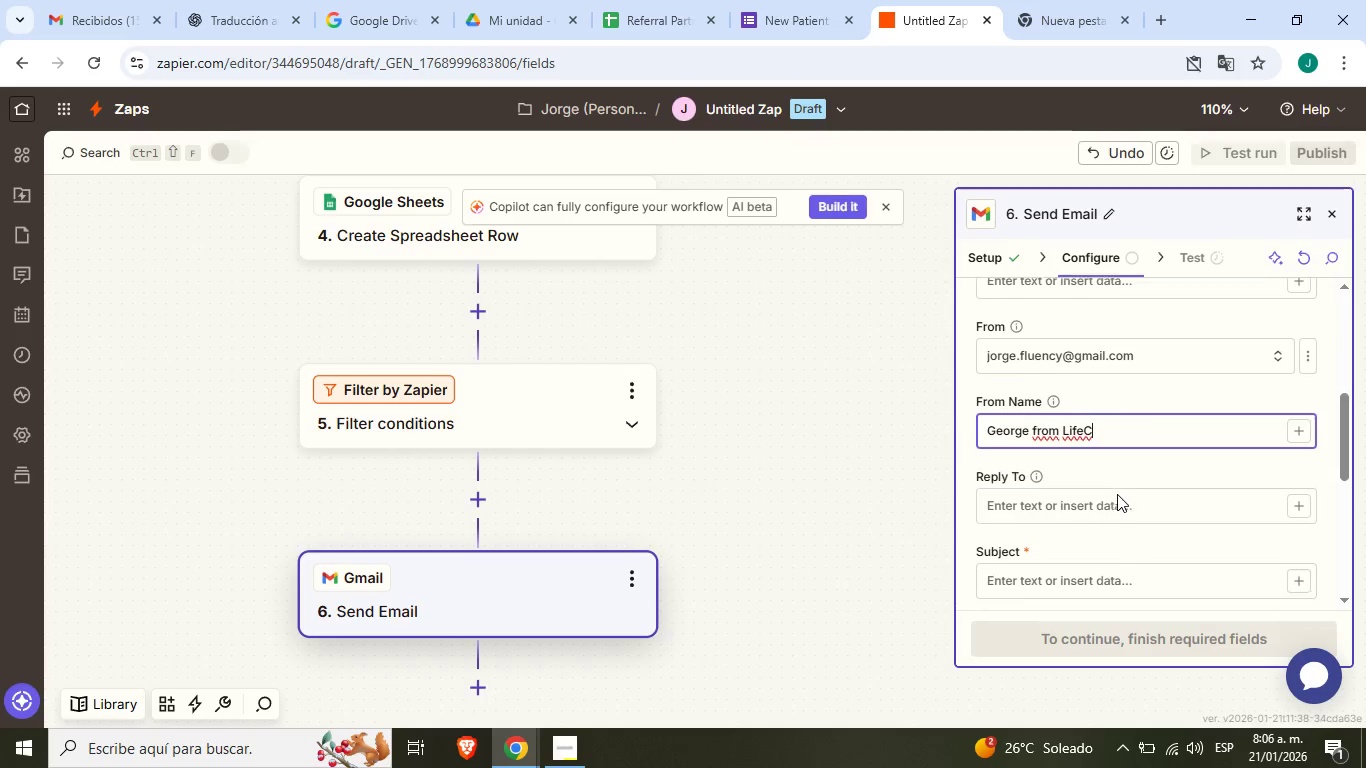 
scroll: coordinate [1117, 493], scroll_direction: down, amount: 1.0
 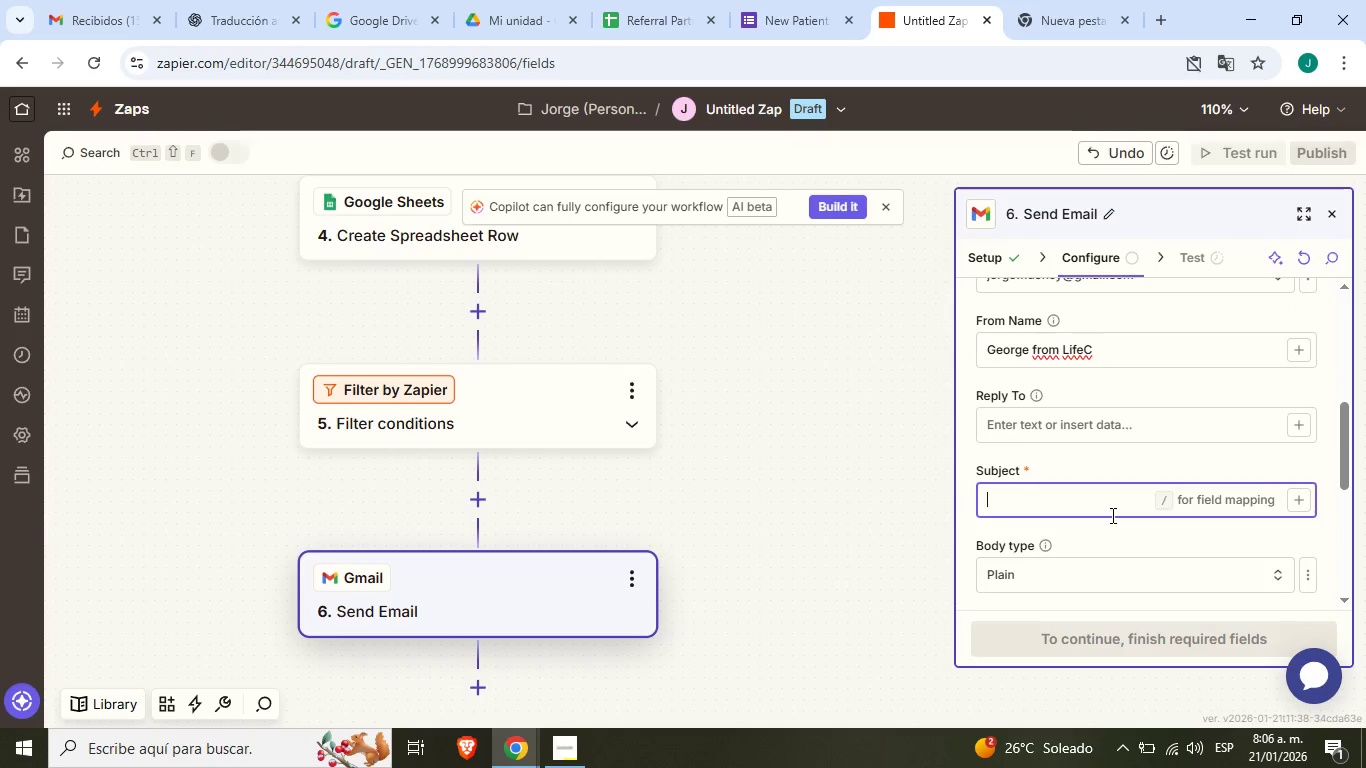 
left_click([1111, 515])
 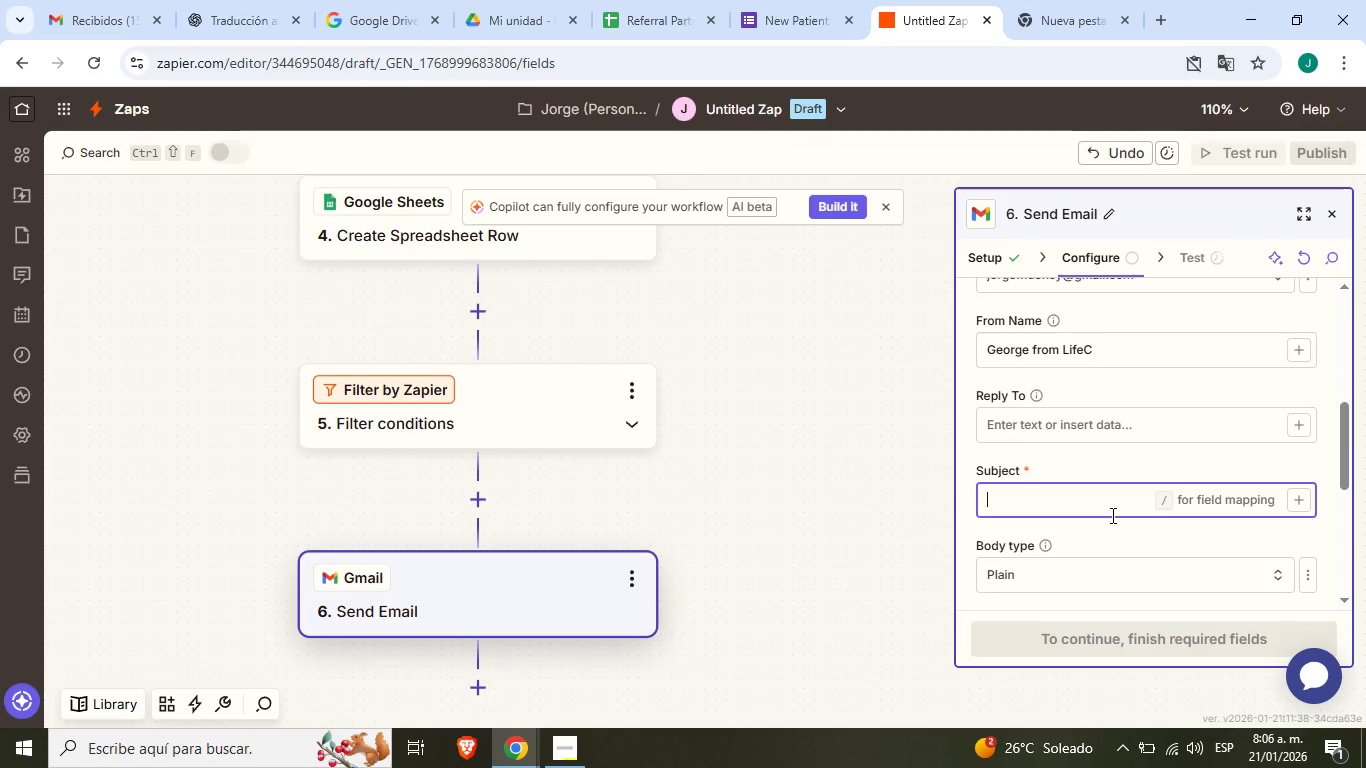 
type(Missing Referral Source Name)
 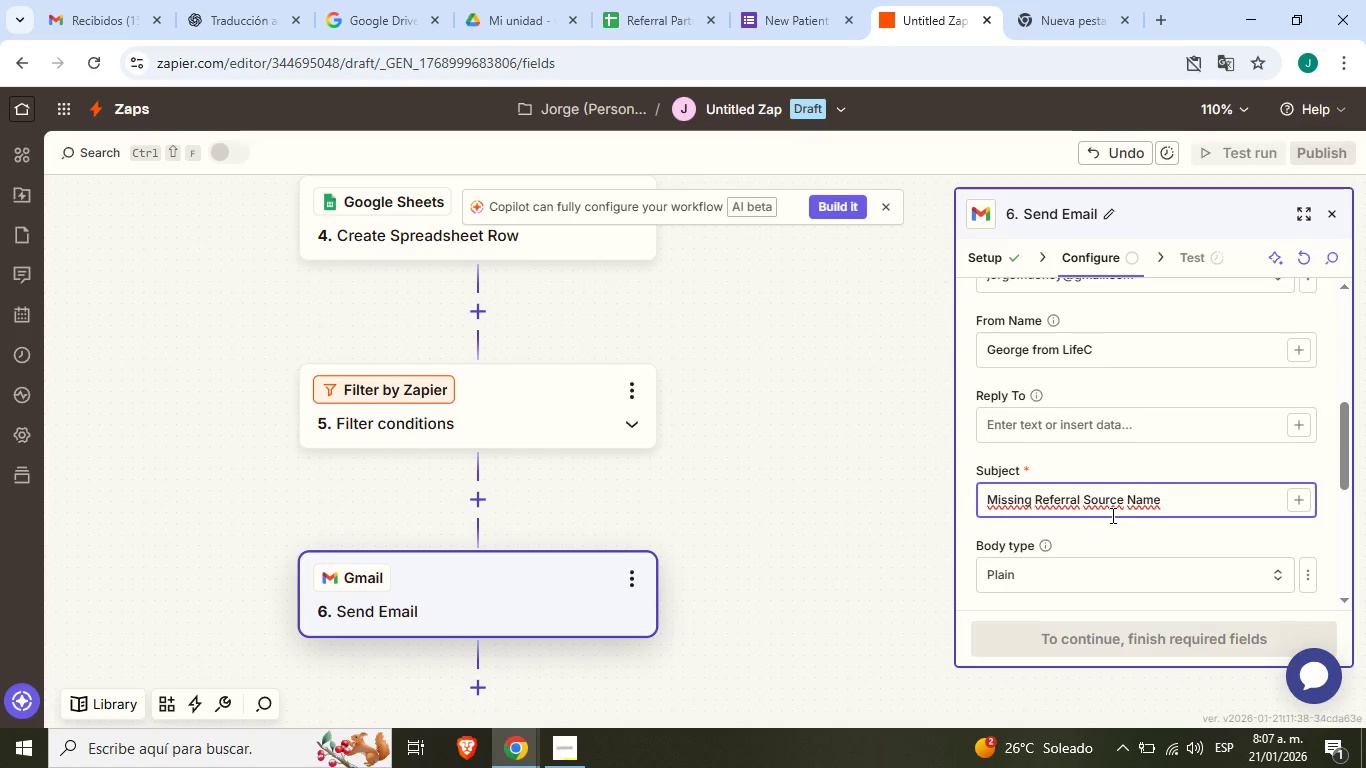 
scroll: coordinate [1111, 515], scroll_direction: down, amount: 1.0
 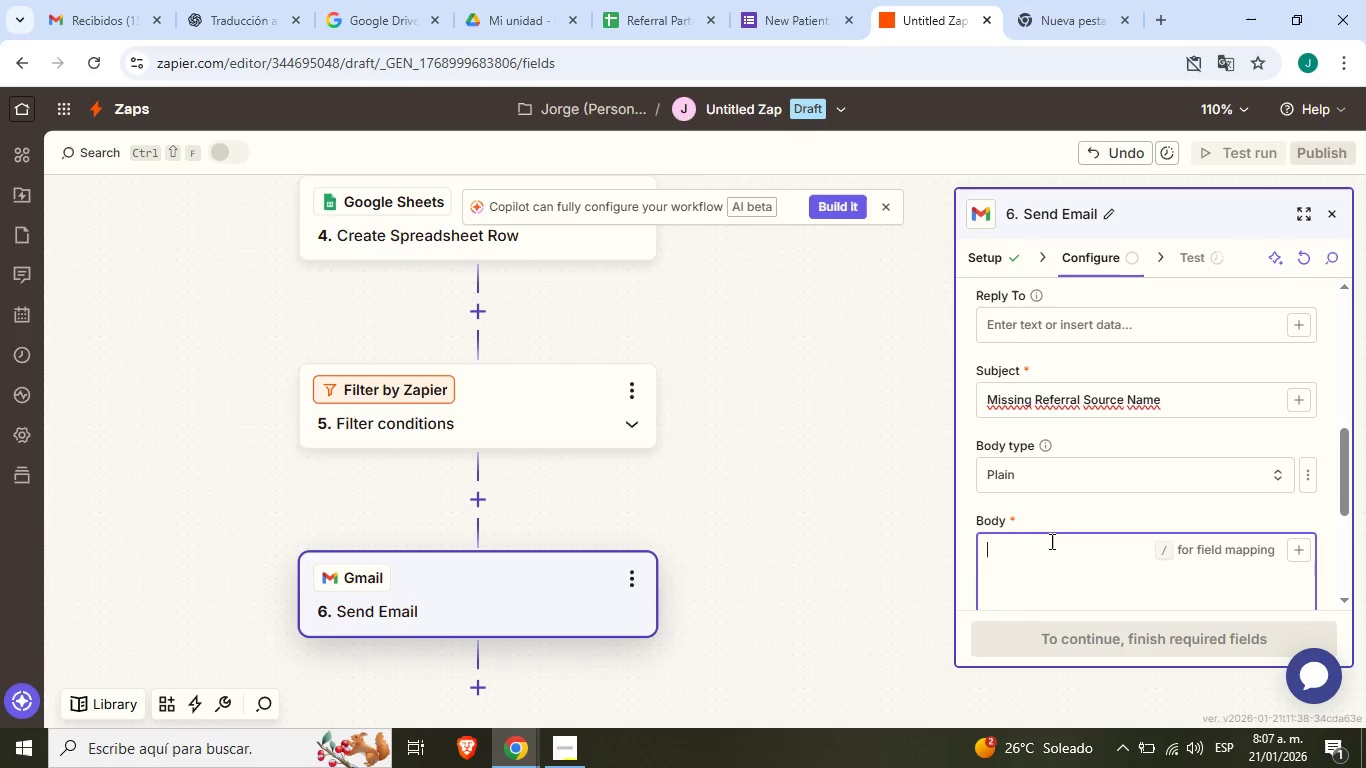 
left_click([1050, 541])
 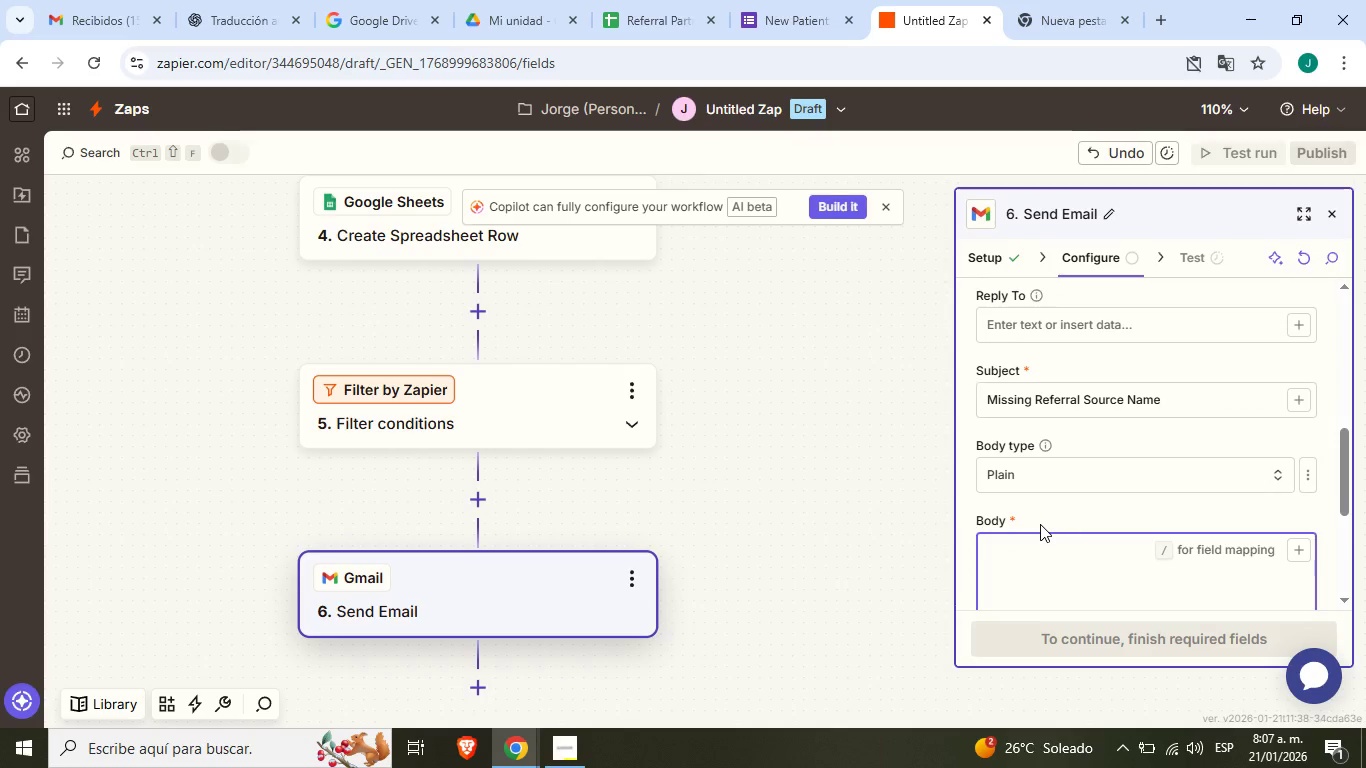 
wait(6.0)
 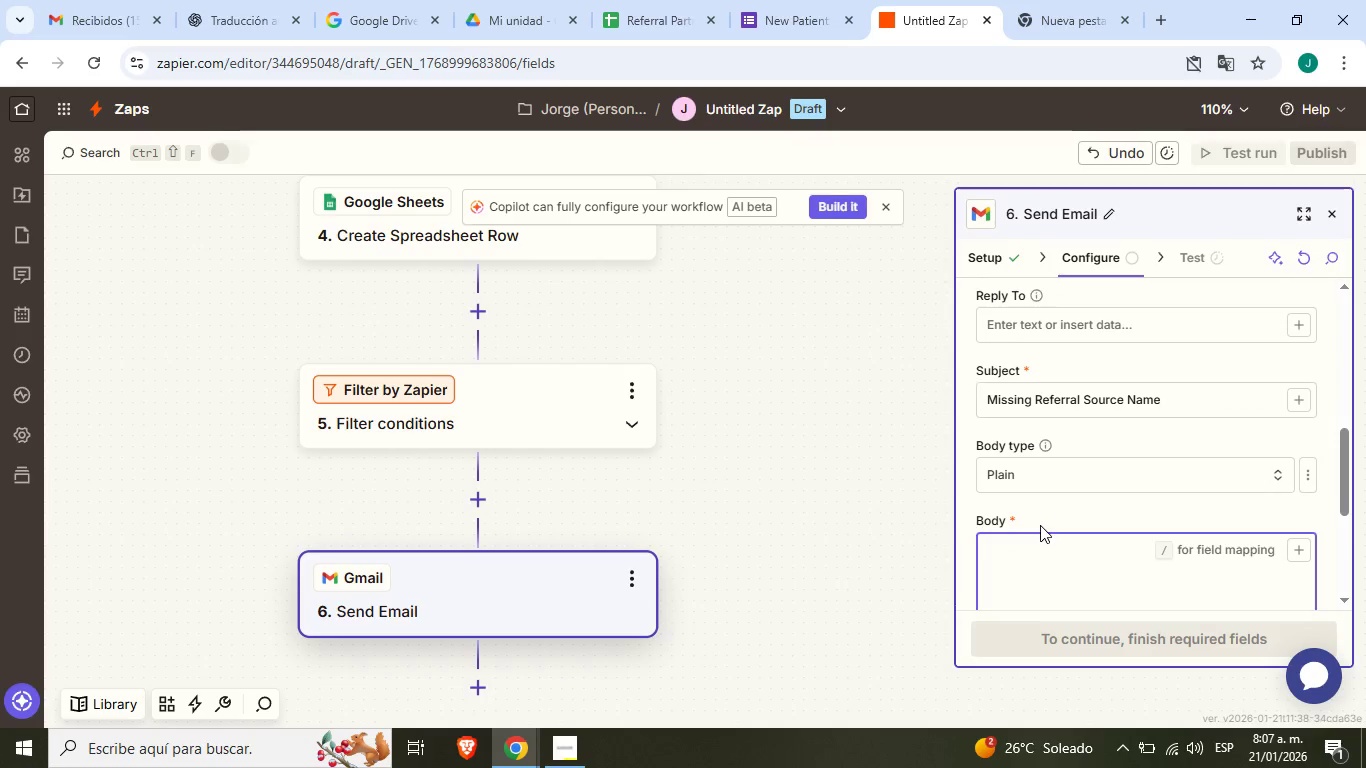 
type(A bew intake selected a professional referral surce, but )
 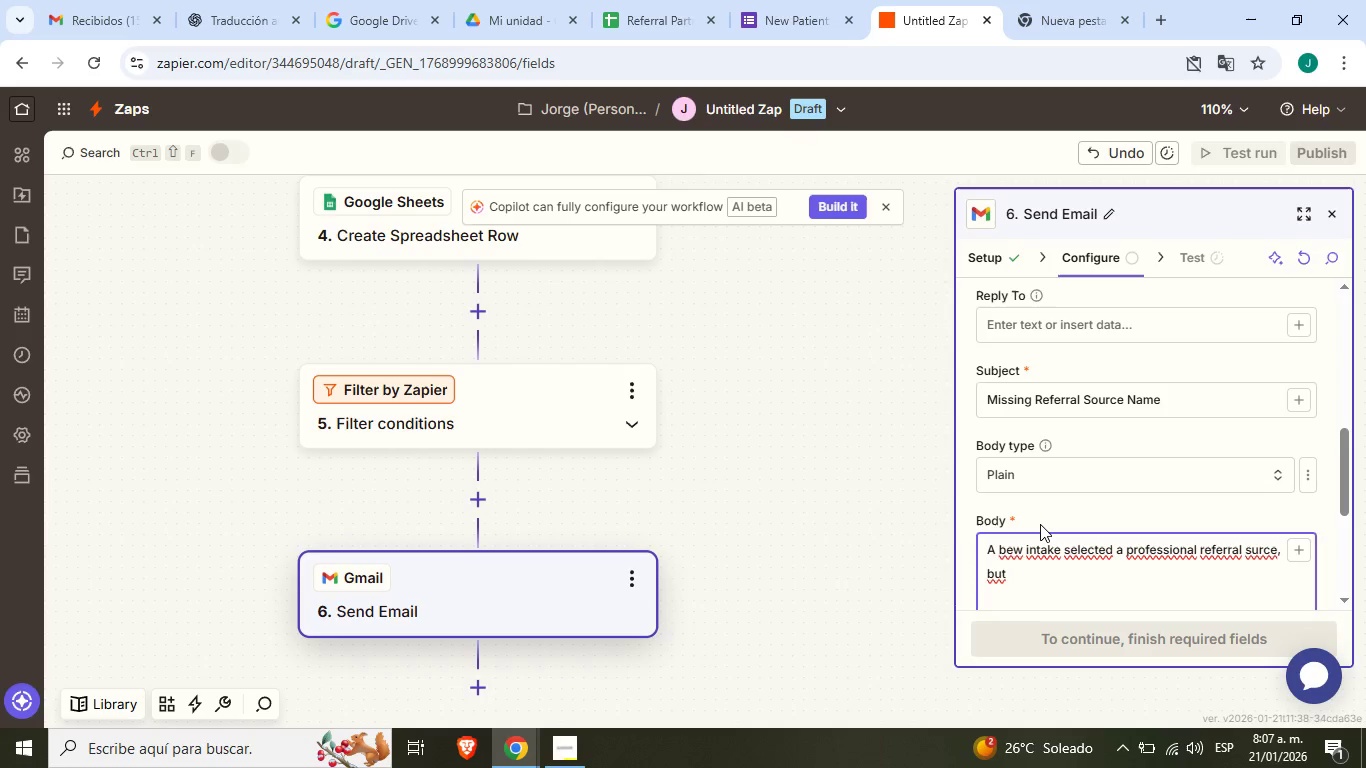 
type(te referral name field was left blank. Please revie the form entry.)
 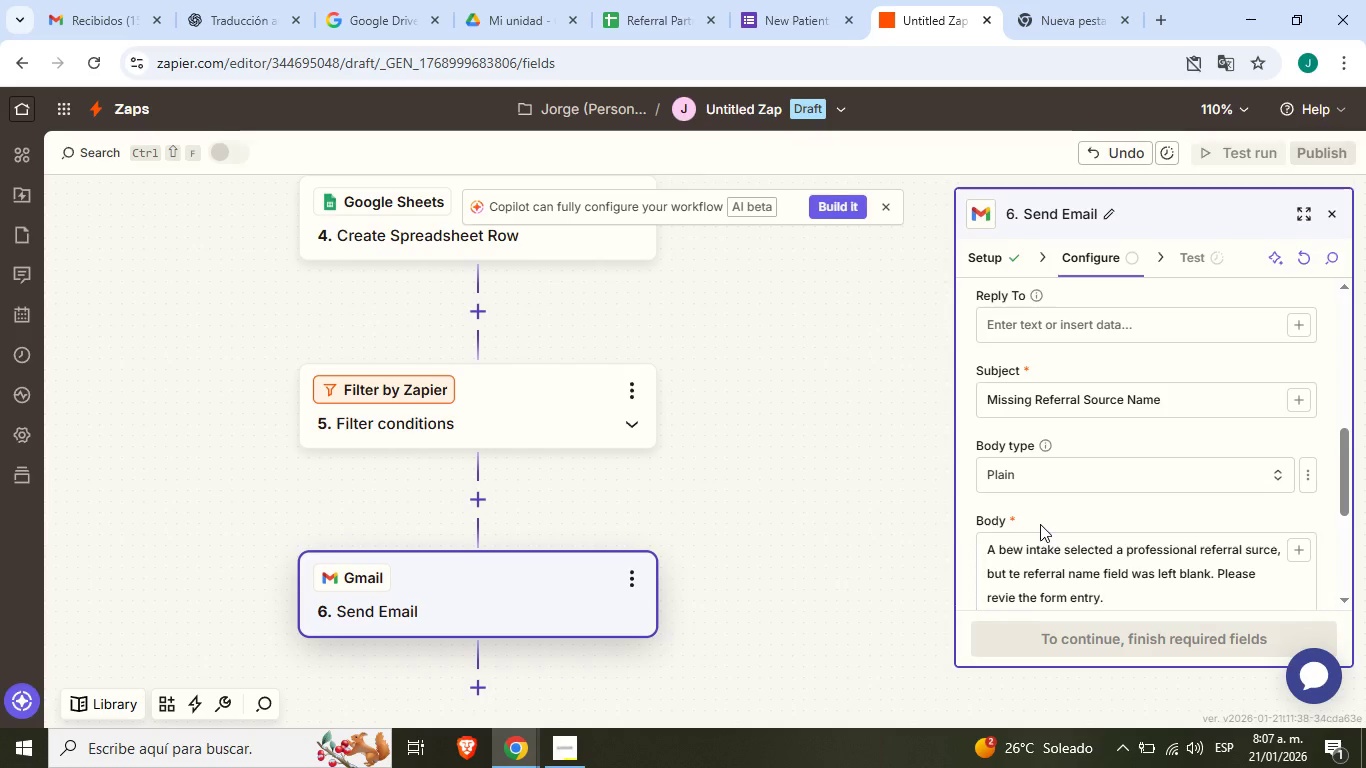 
left_click([1040, 524])
 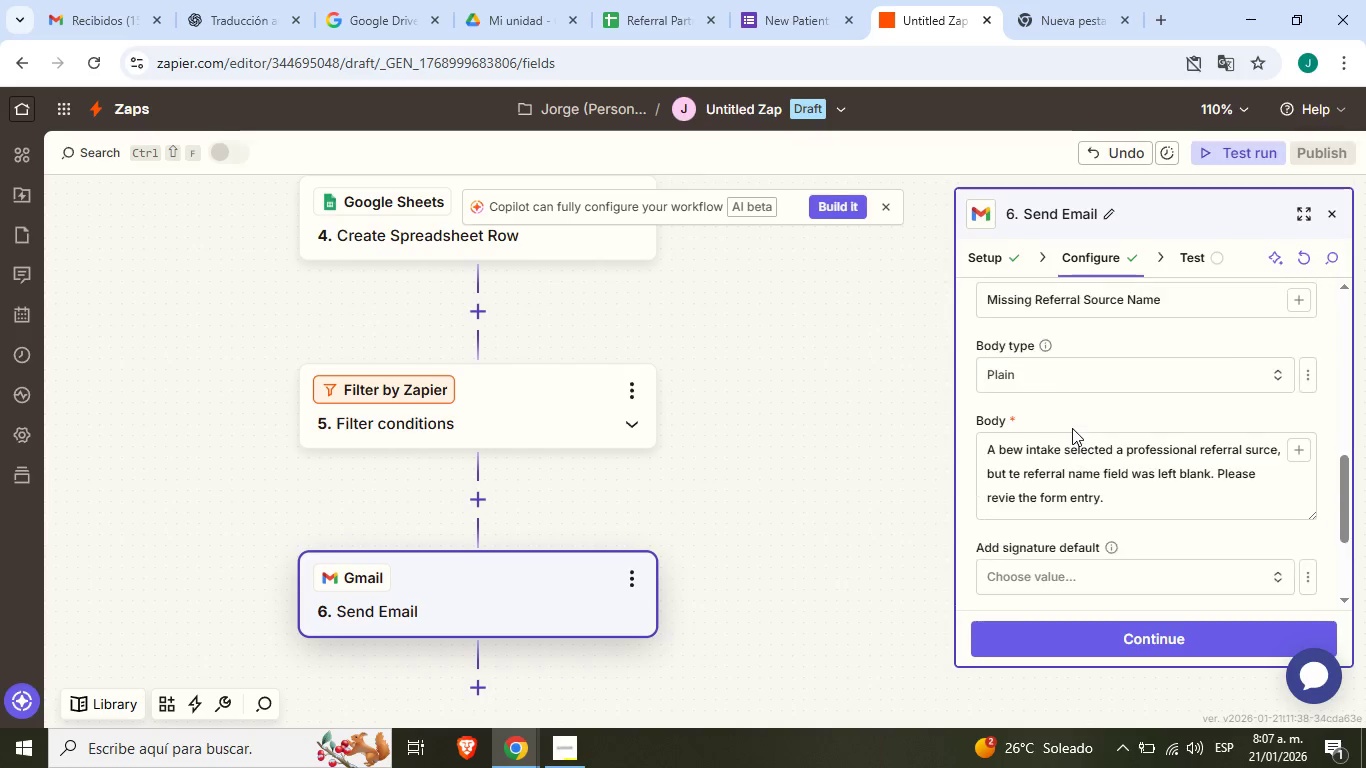 
scroll: coordinate [1094, 482], scroll_direction: down, amount: 5.0
 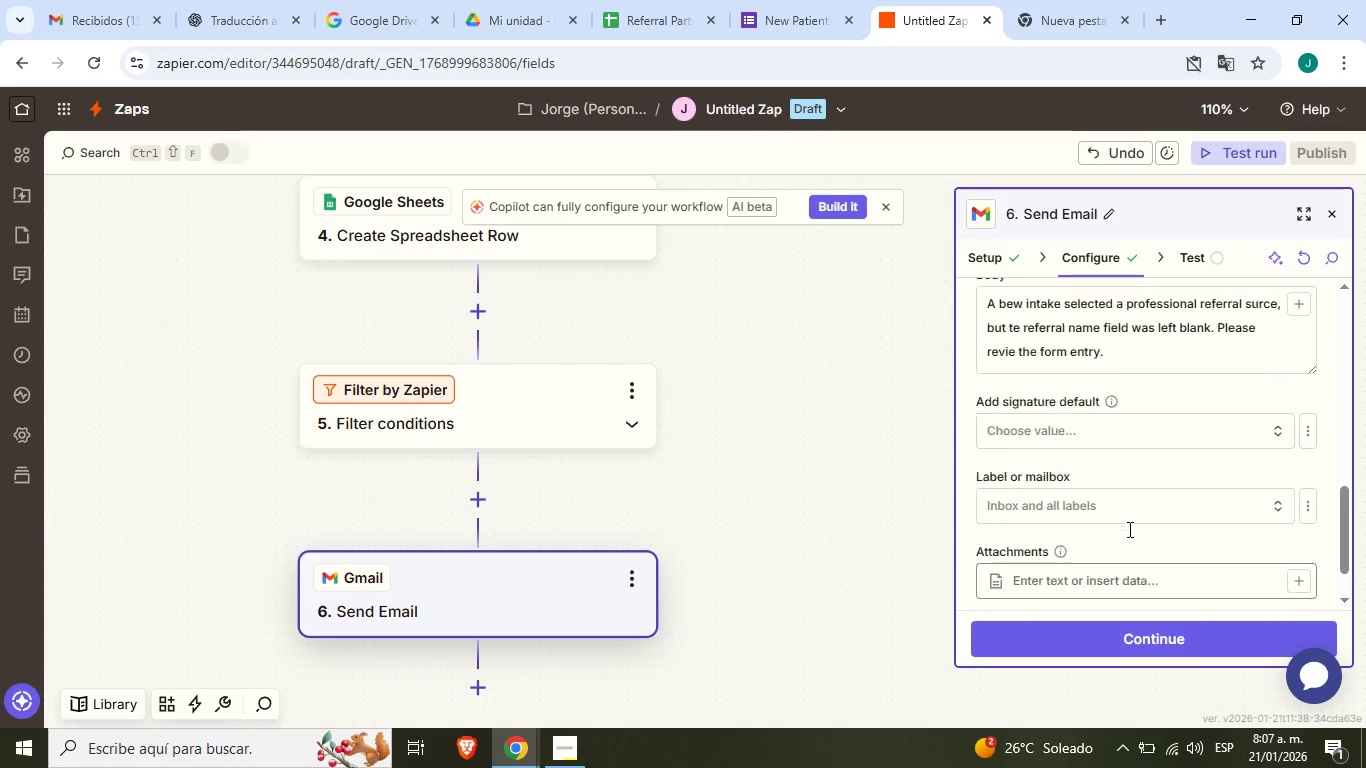 
scroll: coordinate [1128, 523], scroll_direction: up, amount: 15.0
 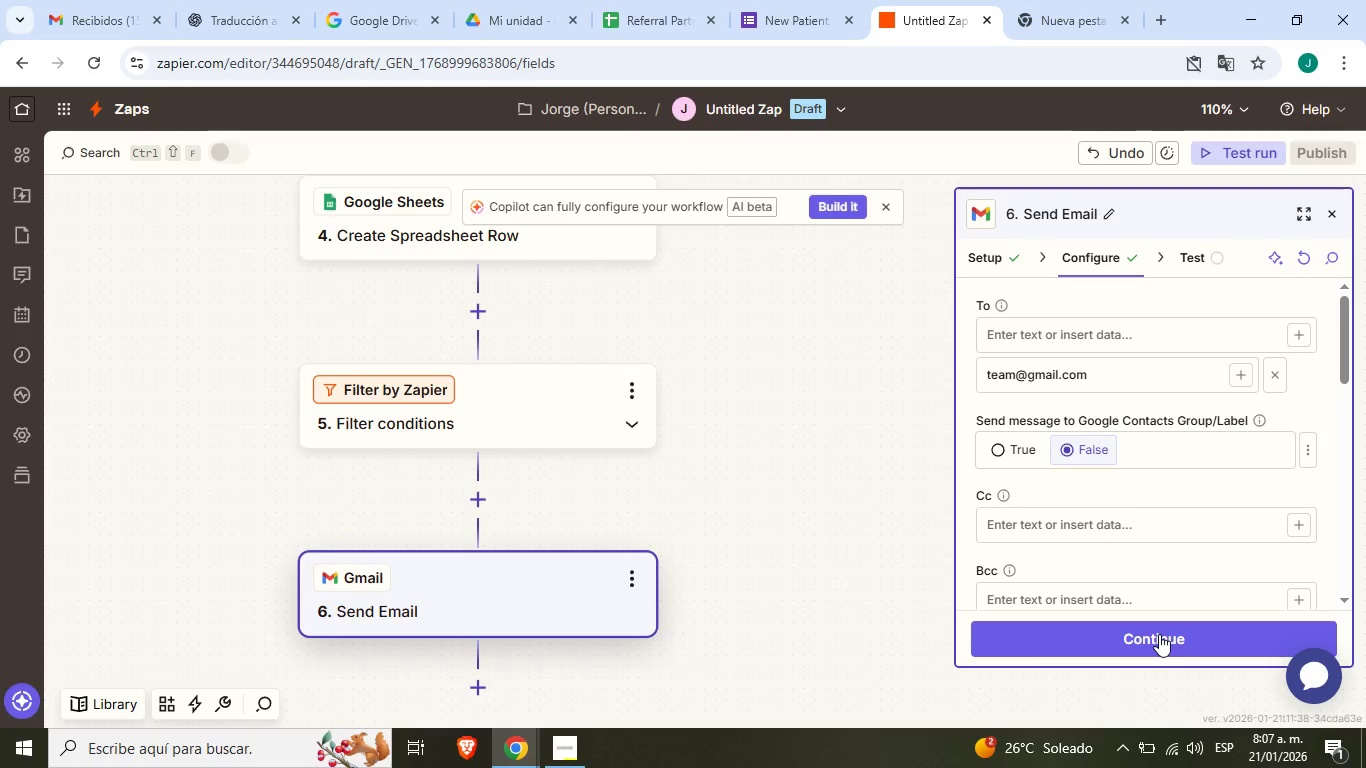 
left_click([1159, 634])
 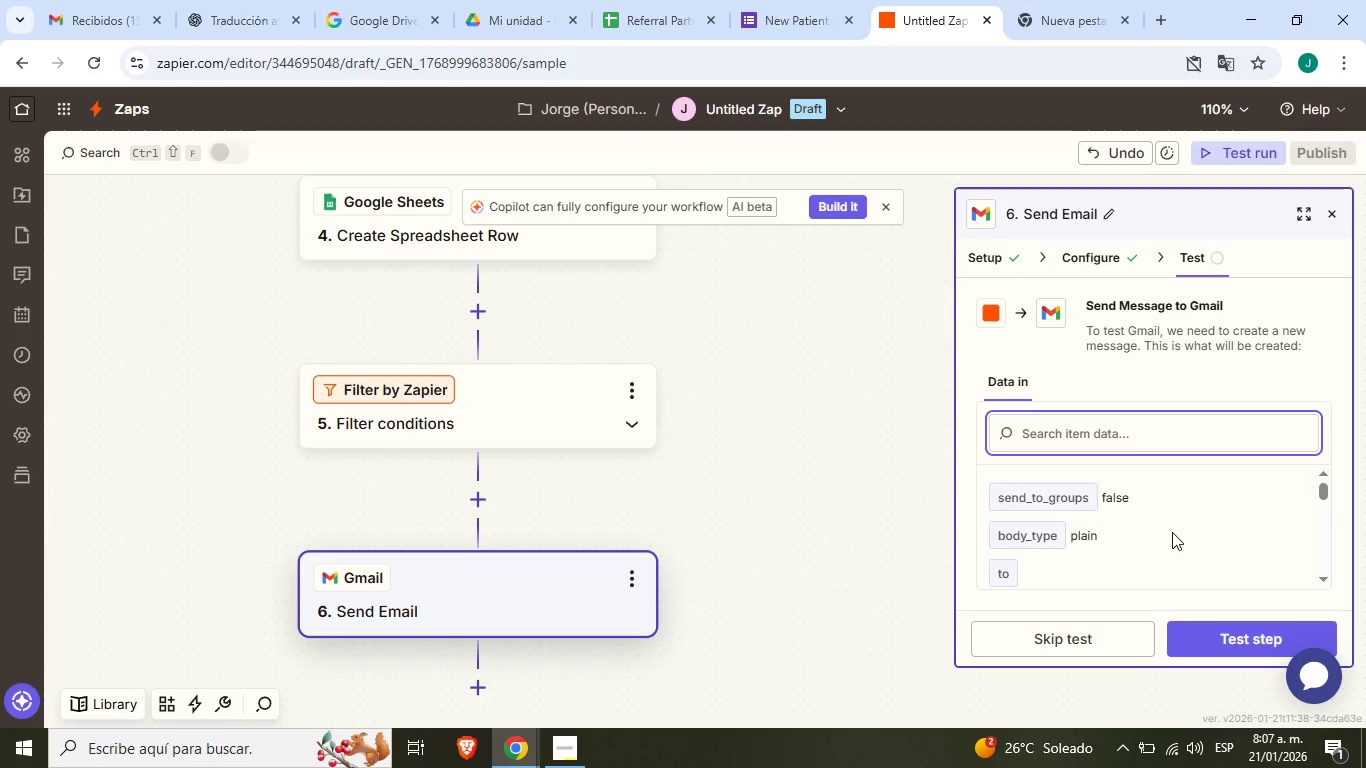 
scroll: coordinate [1175, 530], scroll_direction: down, amount: 3.0
 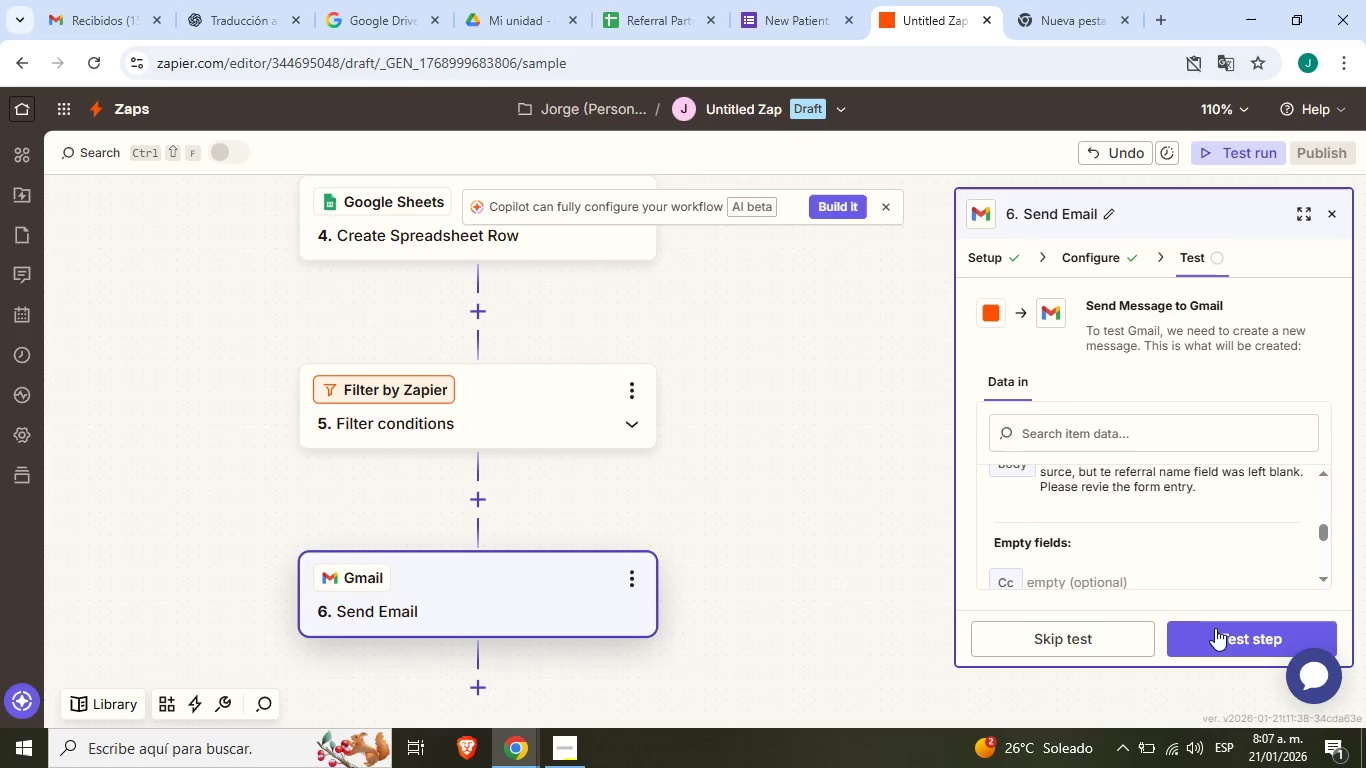 
left_click([1215, 628])
 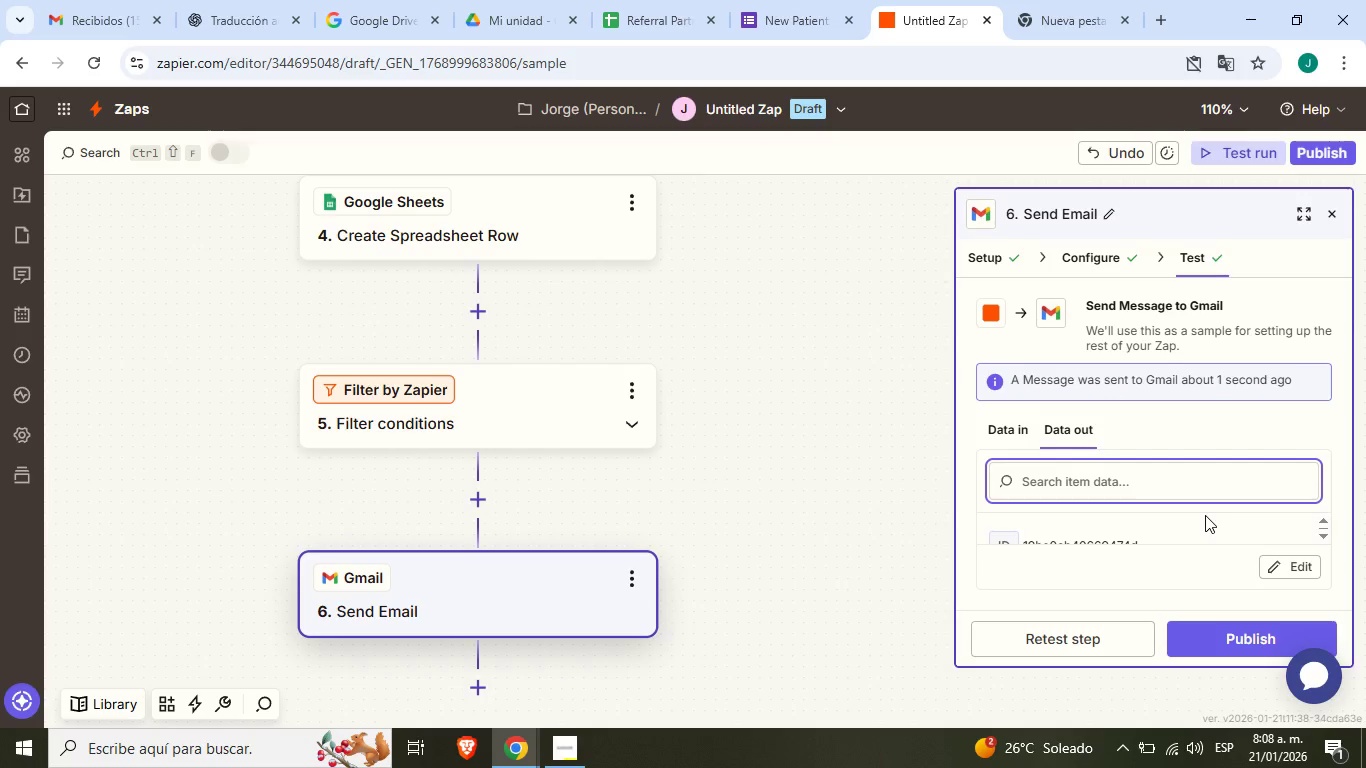 
wait(20.3)
 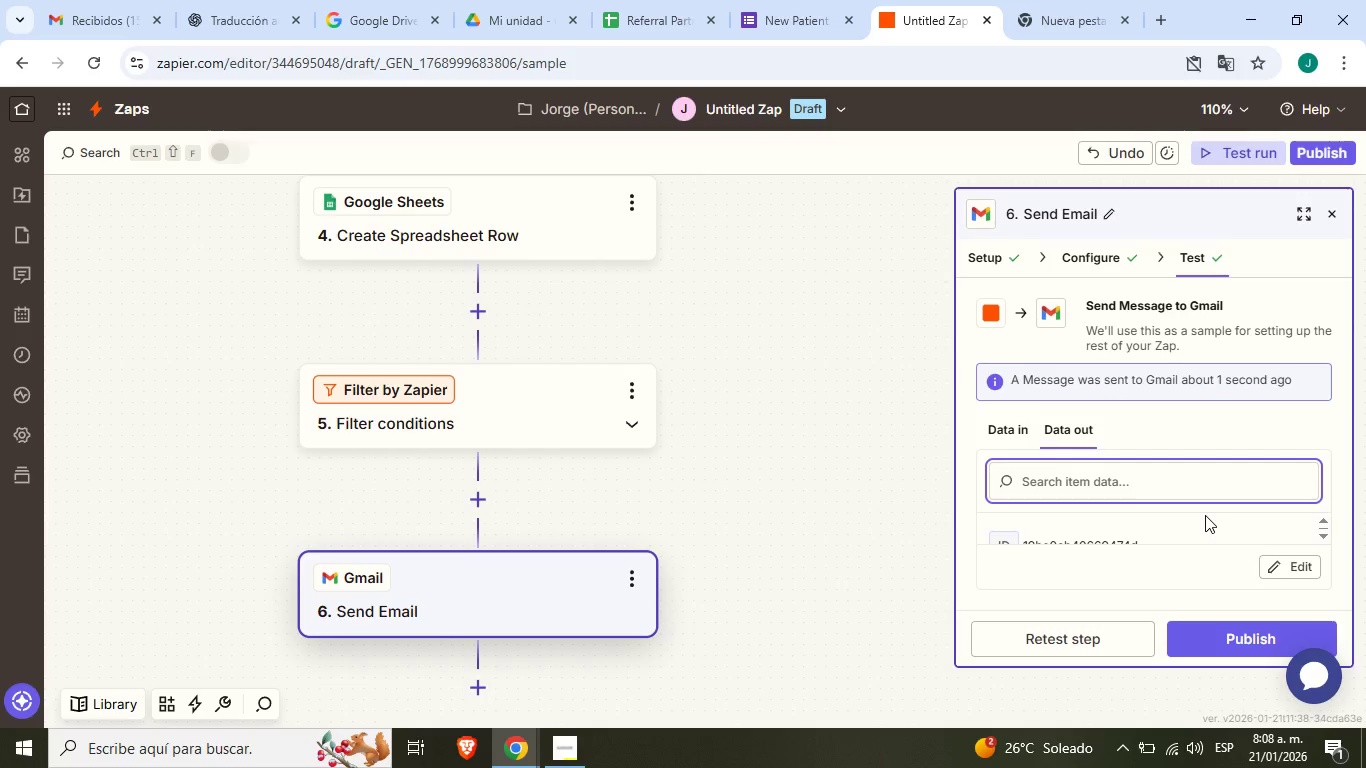 
scroll: coordinate [745, 517], scroll_direction: down, amount: 2.0
 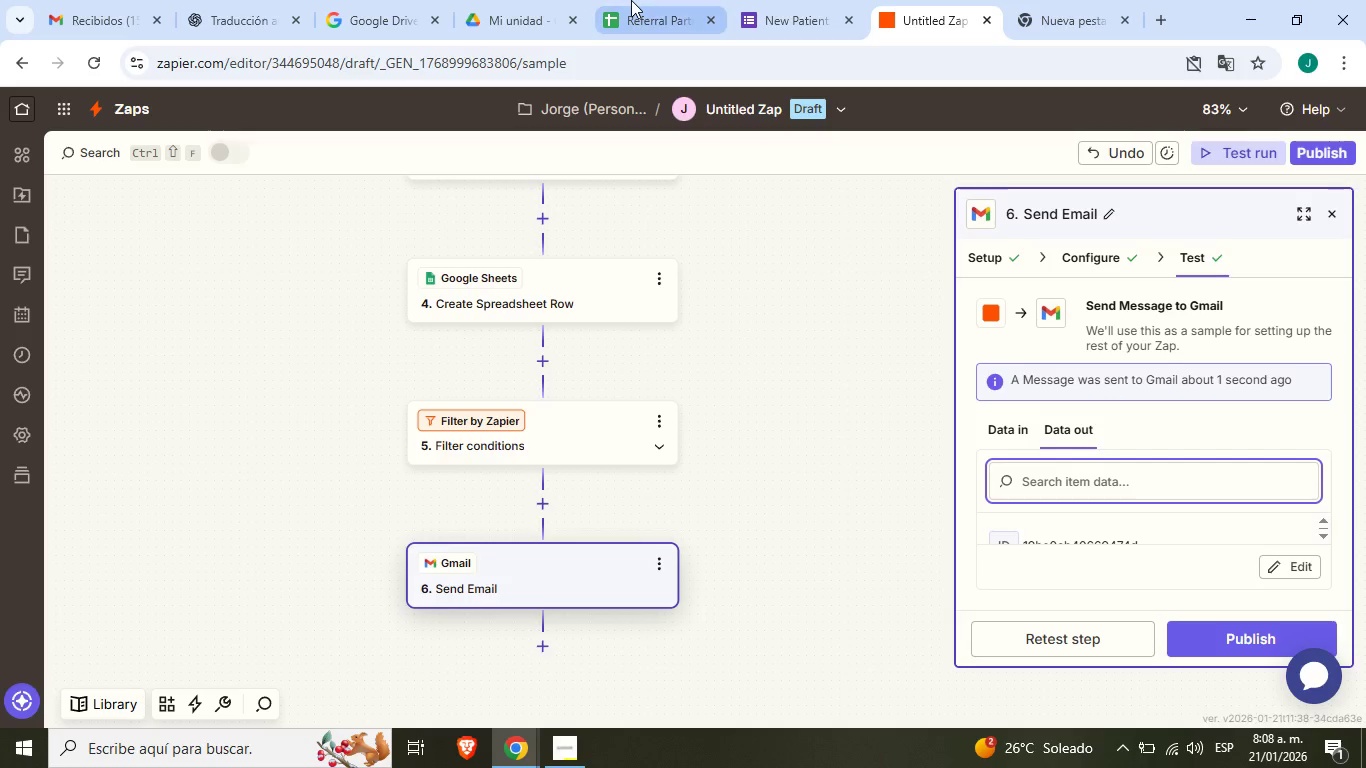 
left_click([631, 0])
 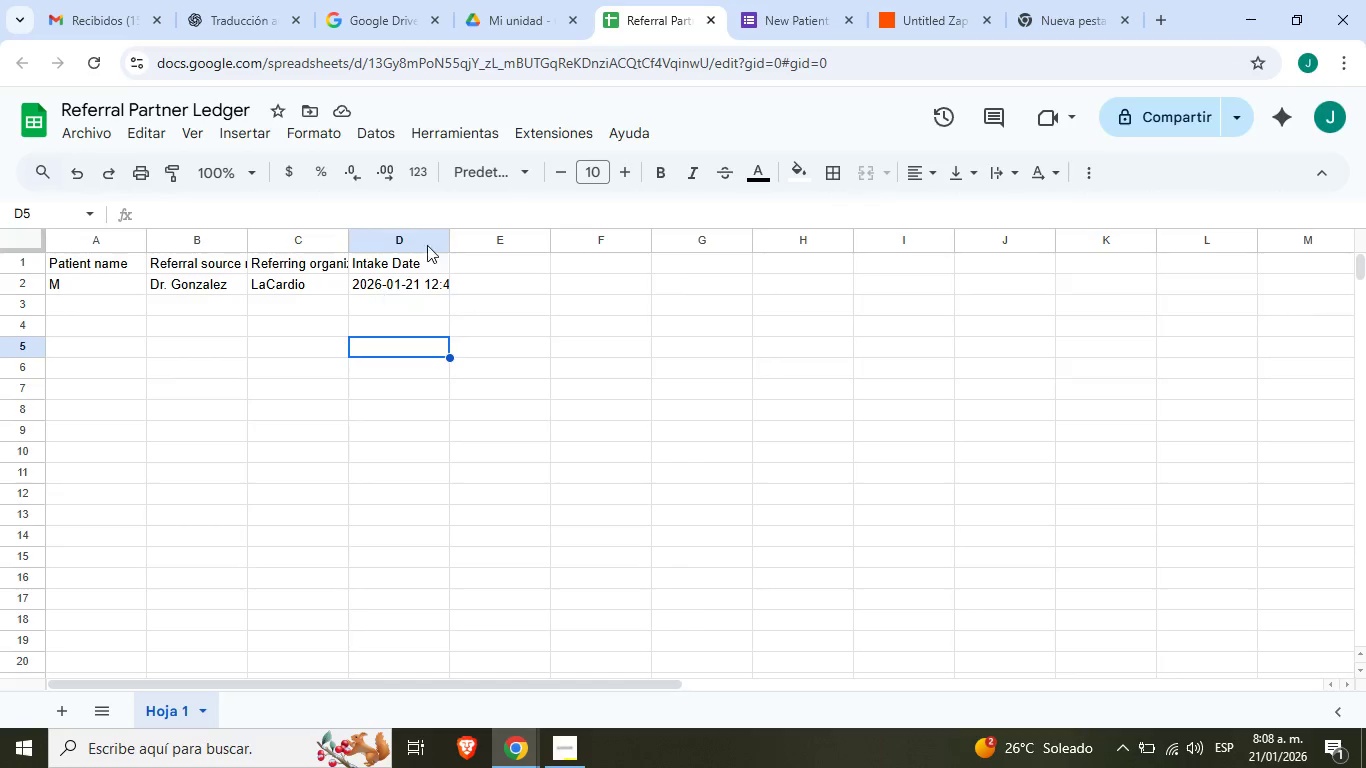 
left_click([924, 0])
 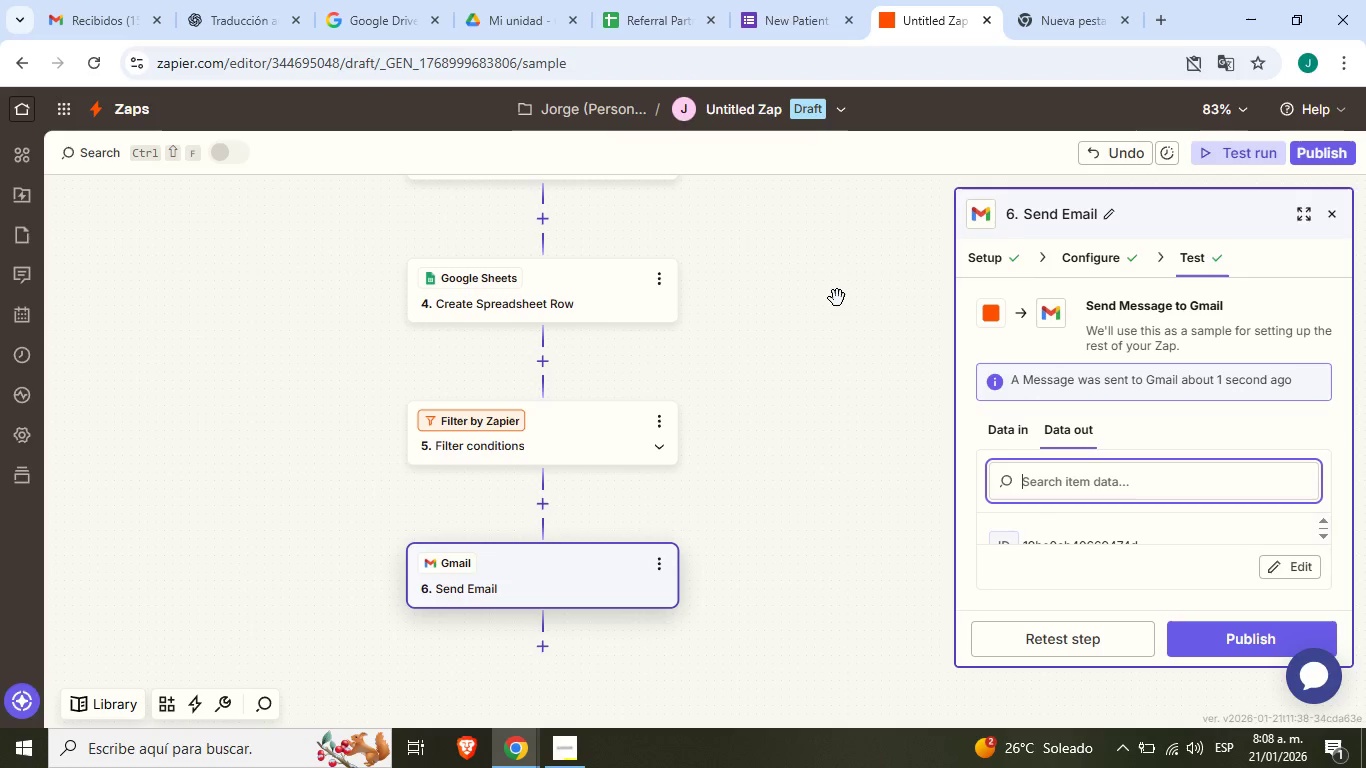 
wait(8.22)
 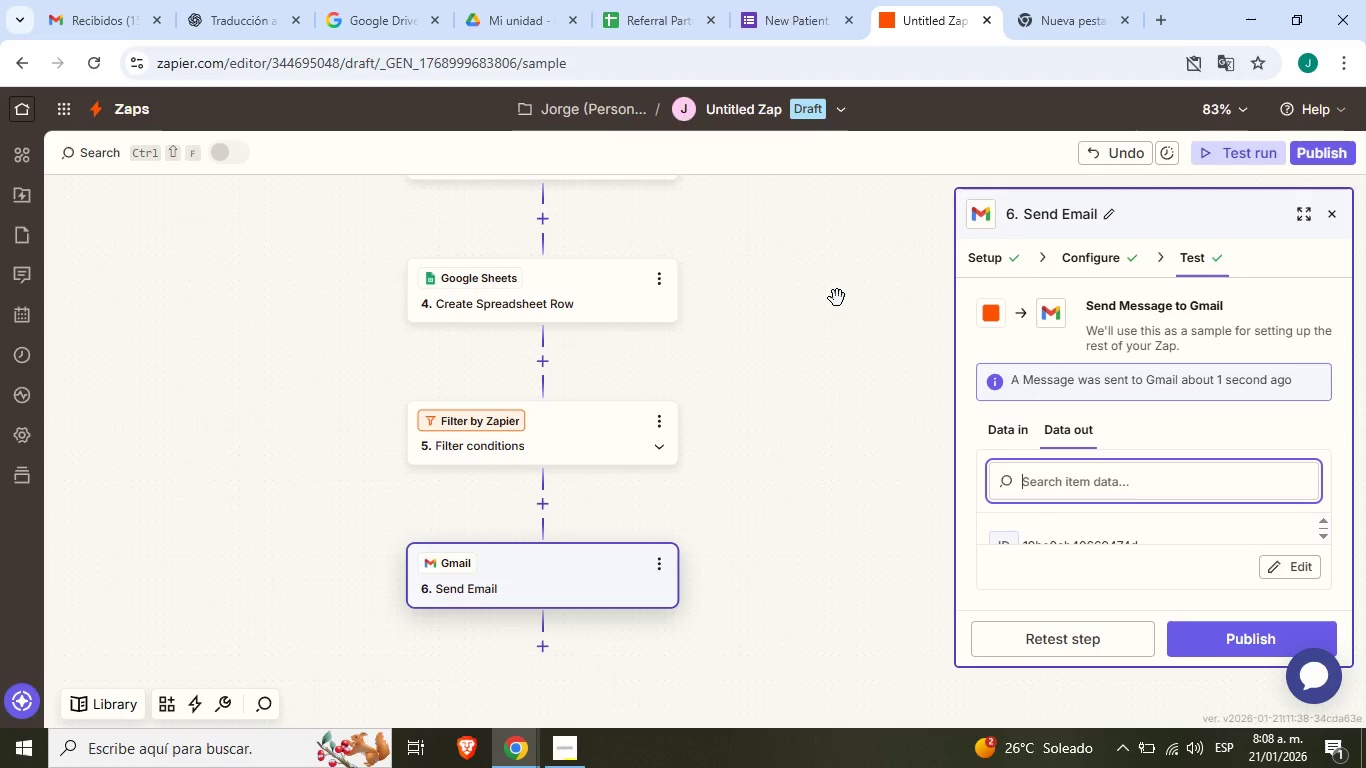 
left_click([705, 110])
 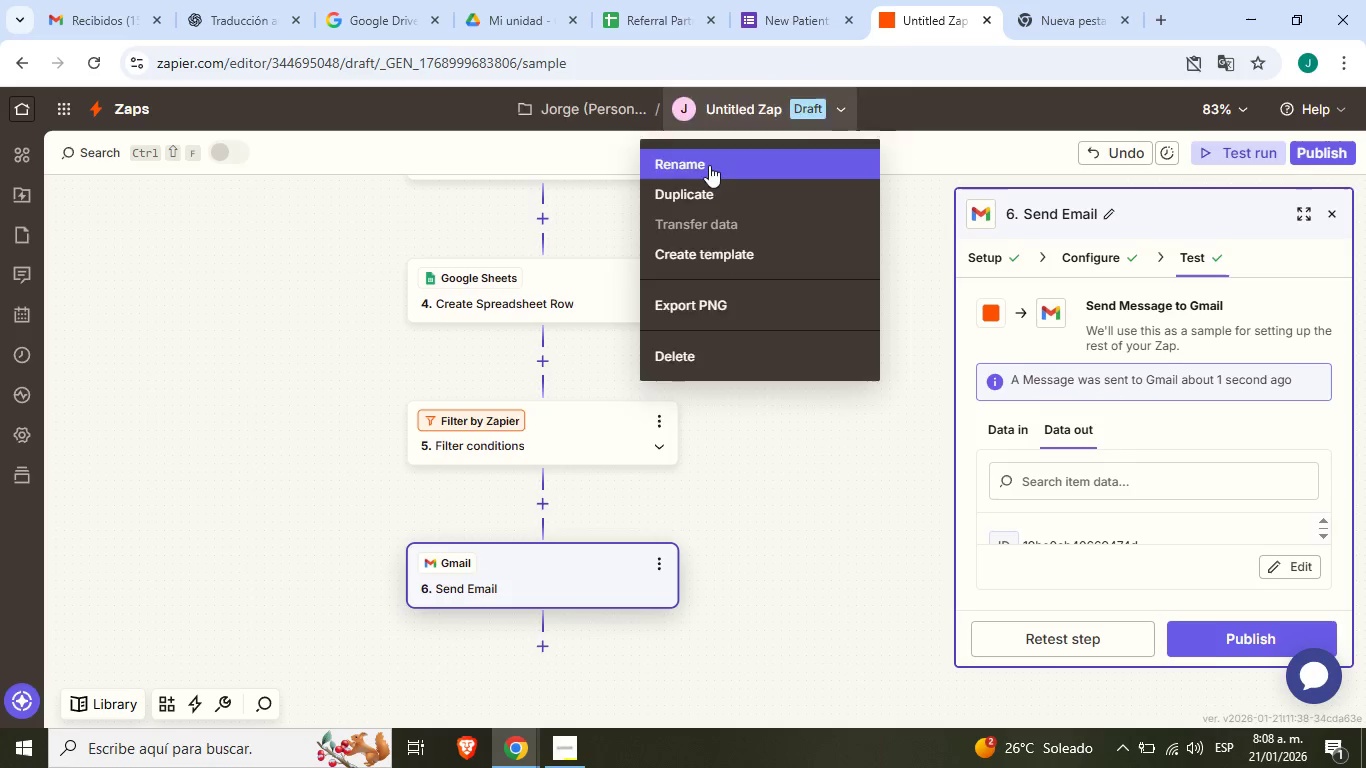 
left_click([709, 165])
 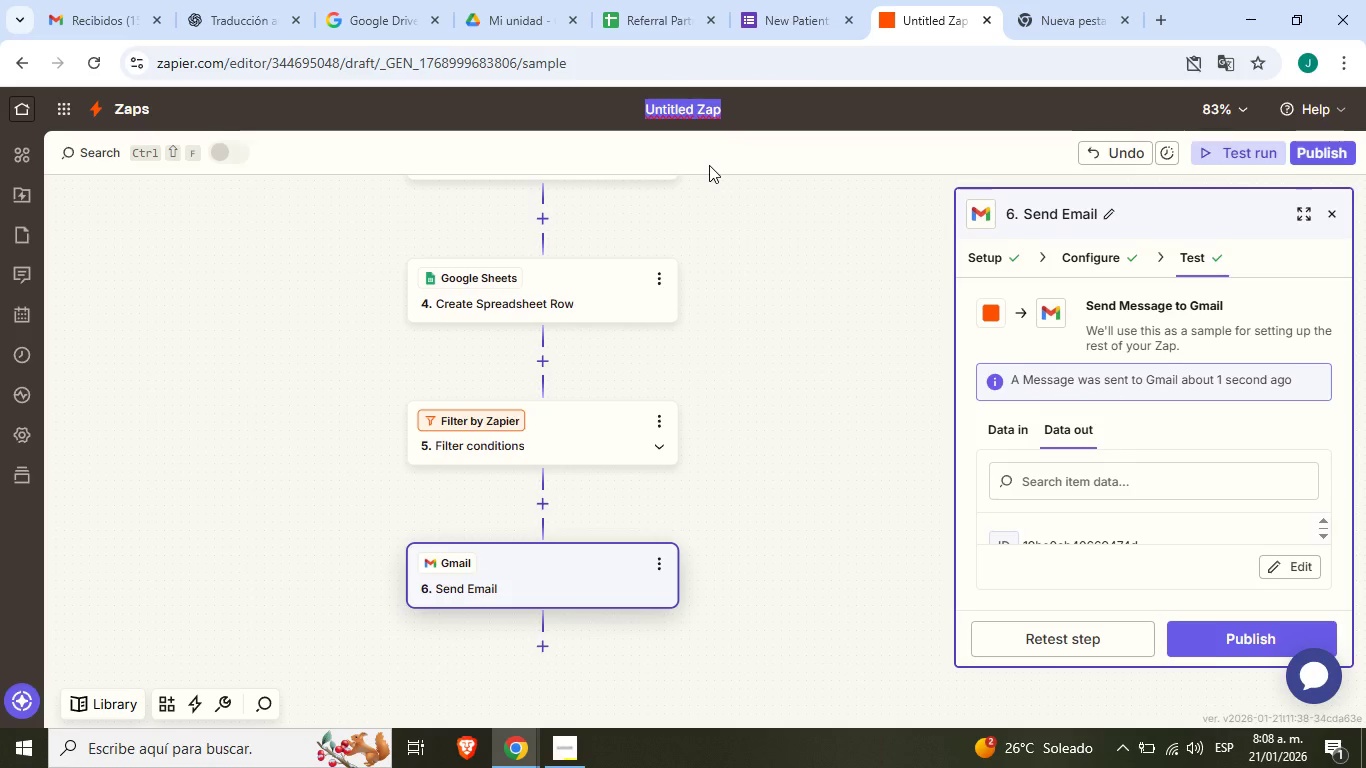 
key(CapsLock)
 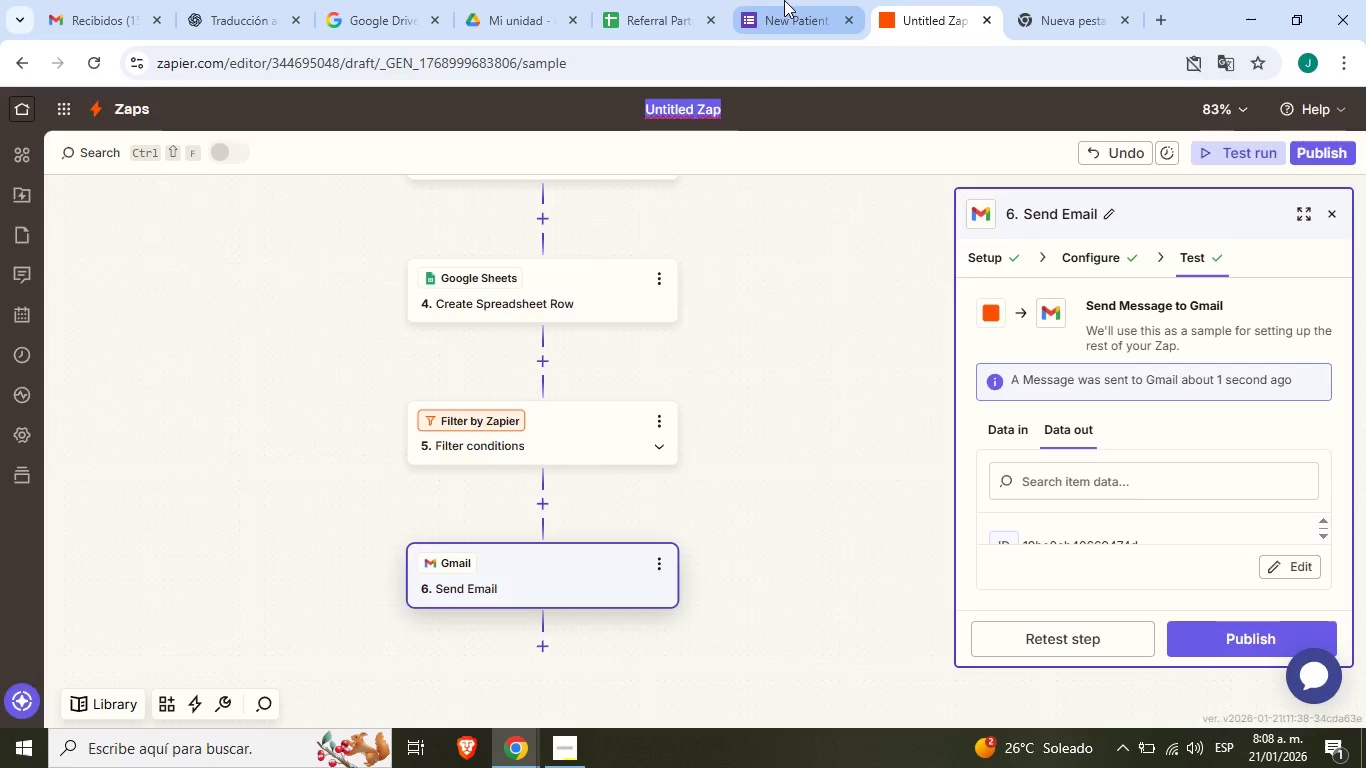 
left_click([784, 0])
 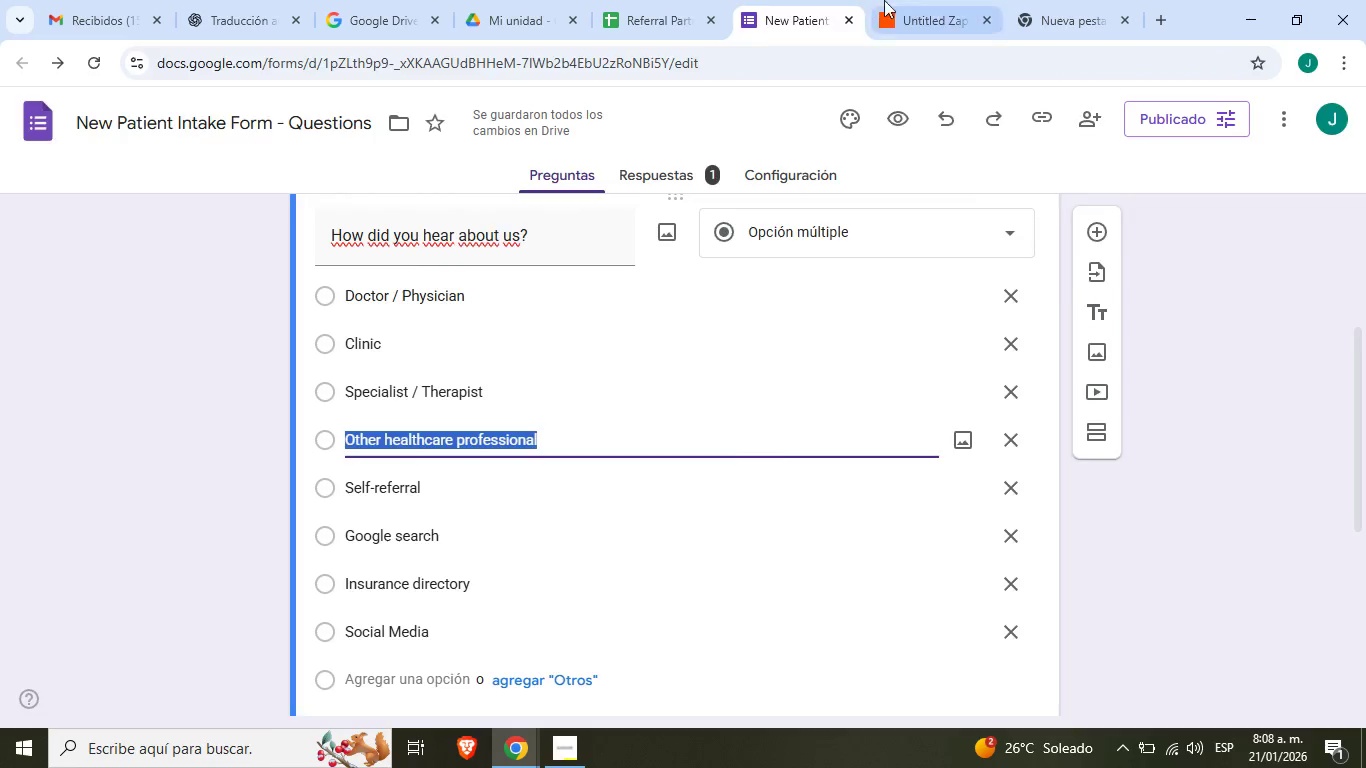 
left_click([896, 0])
 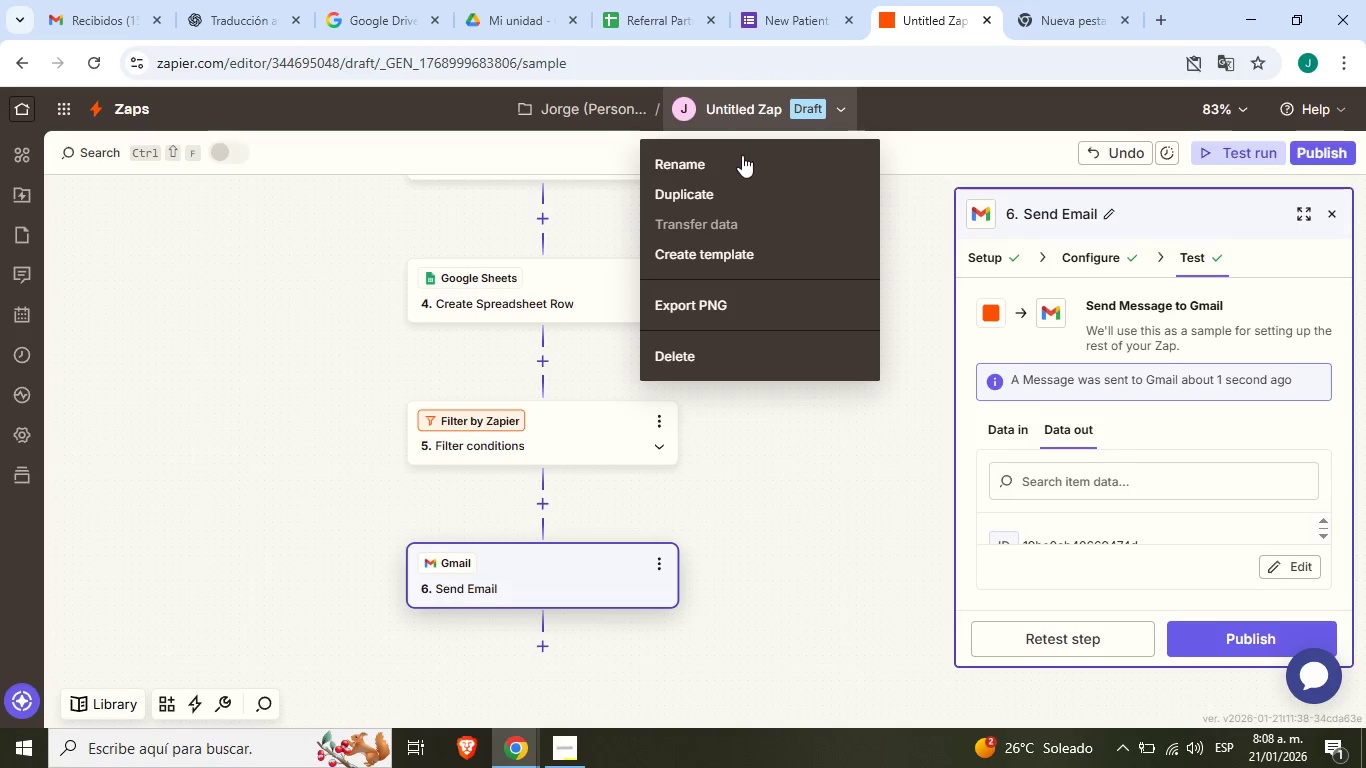 
left_click([742, 157])
 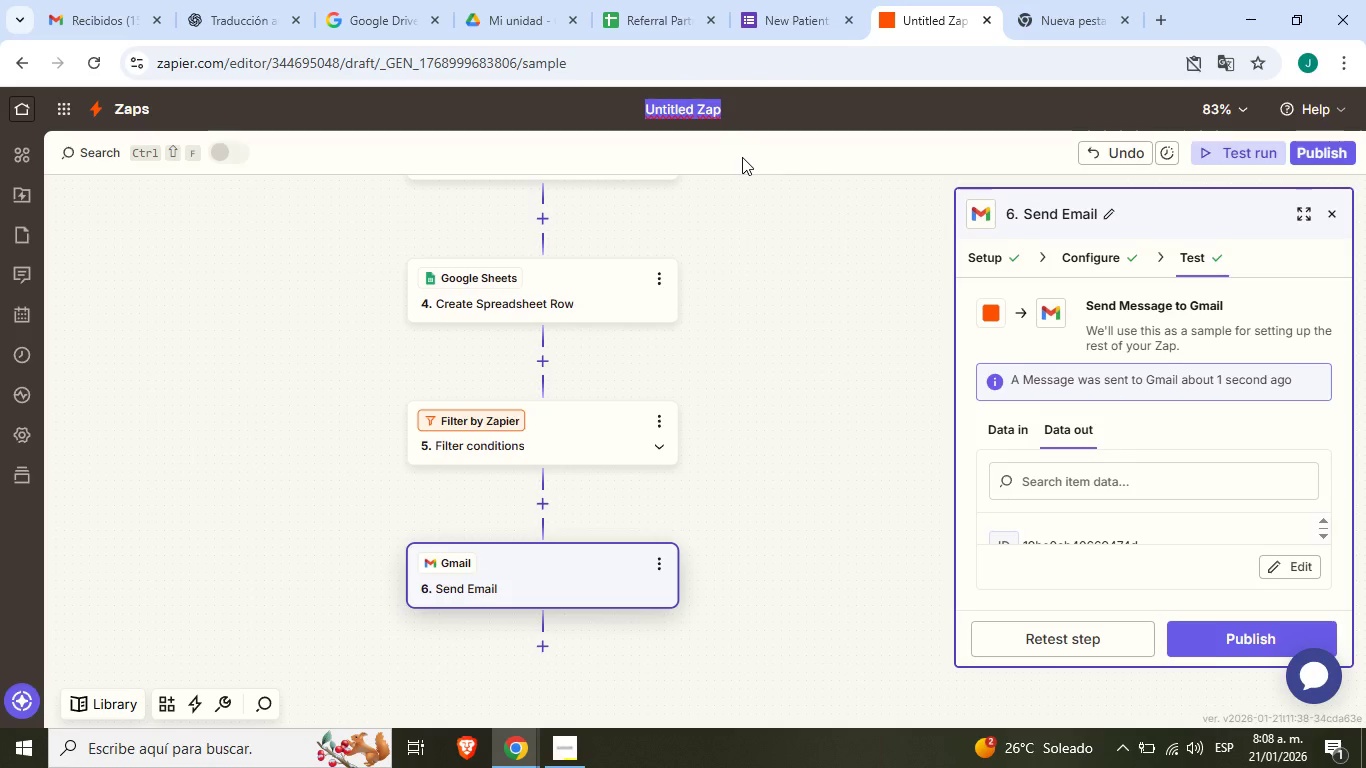 
type(Referral pa)
key(Backspace)
key(Backspace)
type(Patient)
 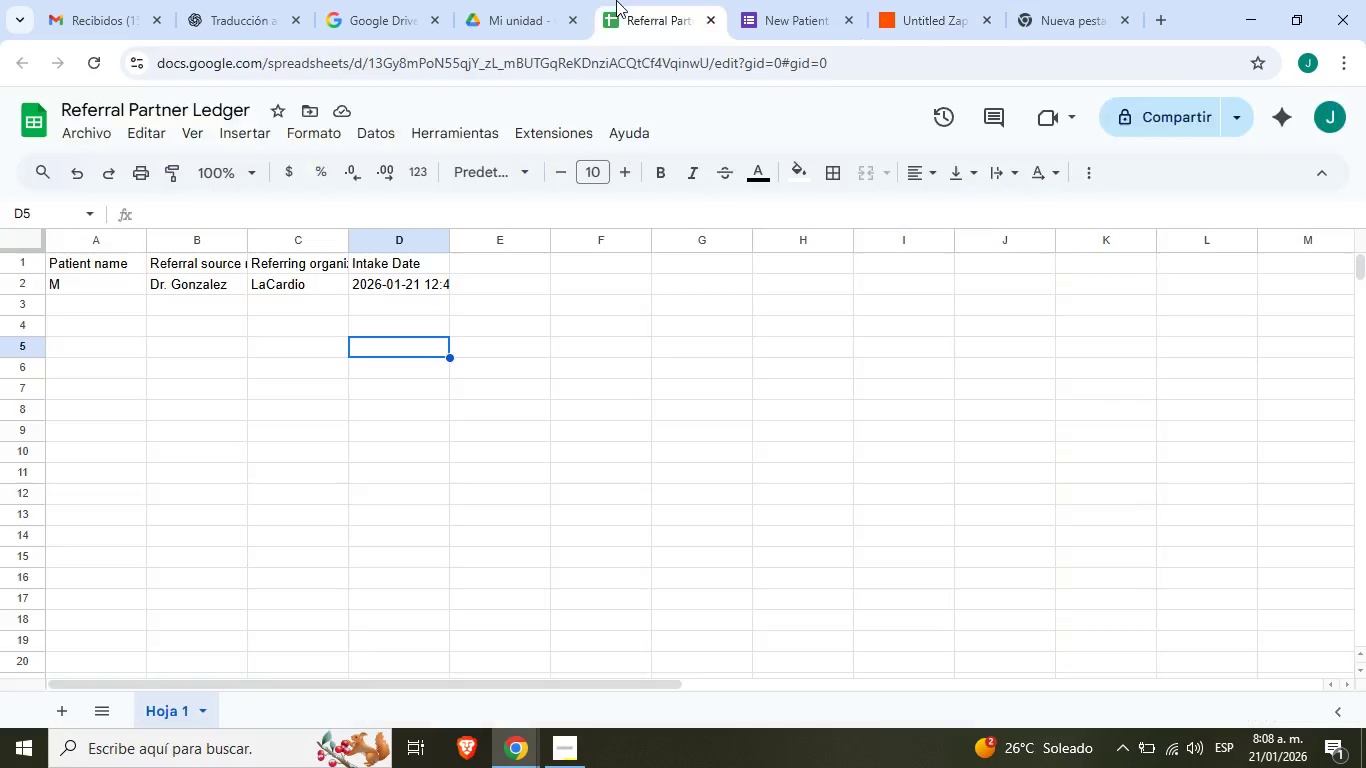 
left_click([616, 0])
 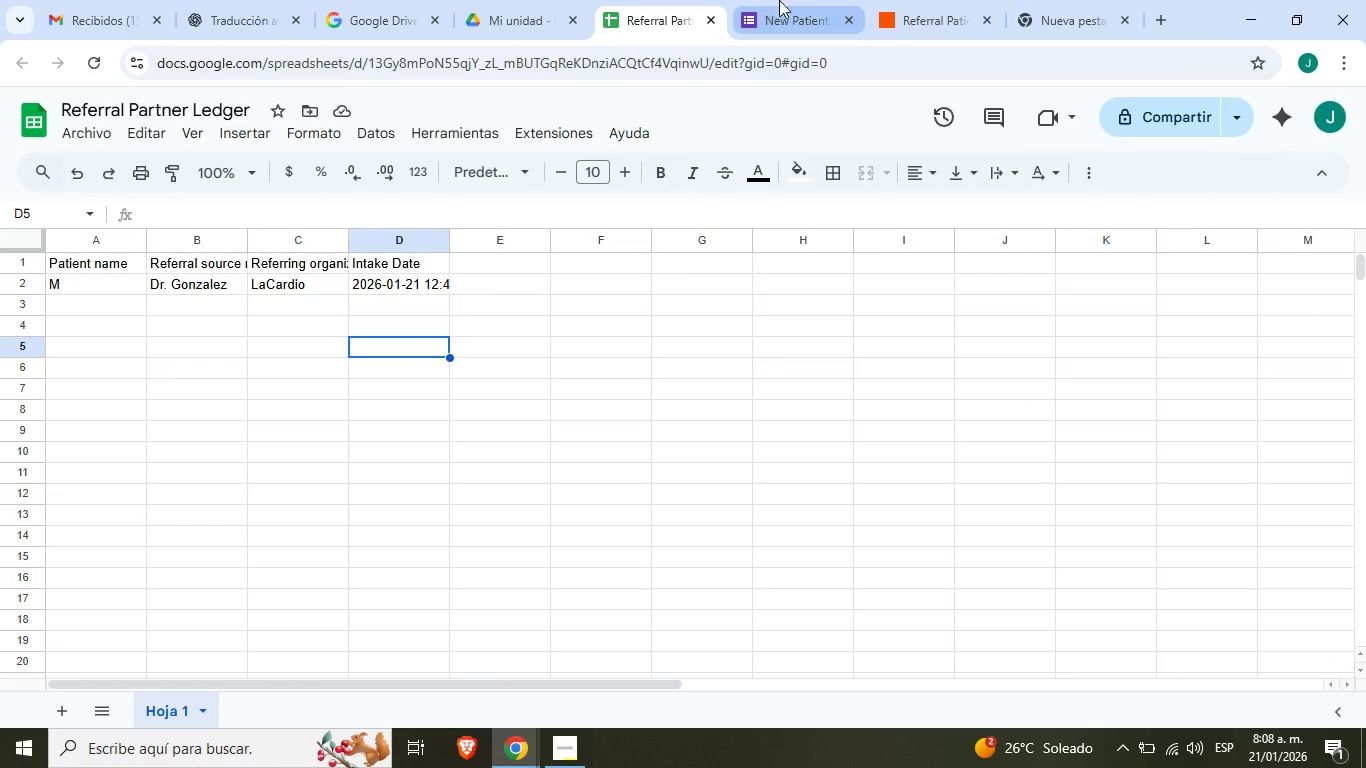 
left_click([808, 0])
 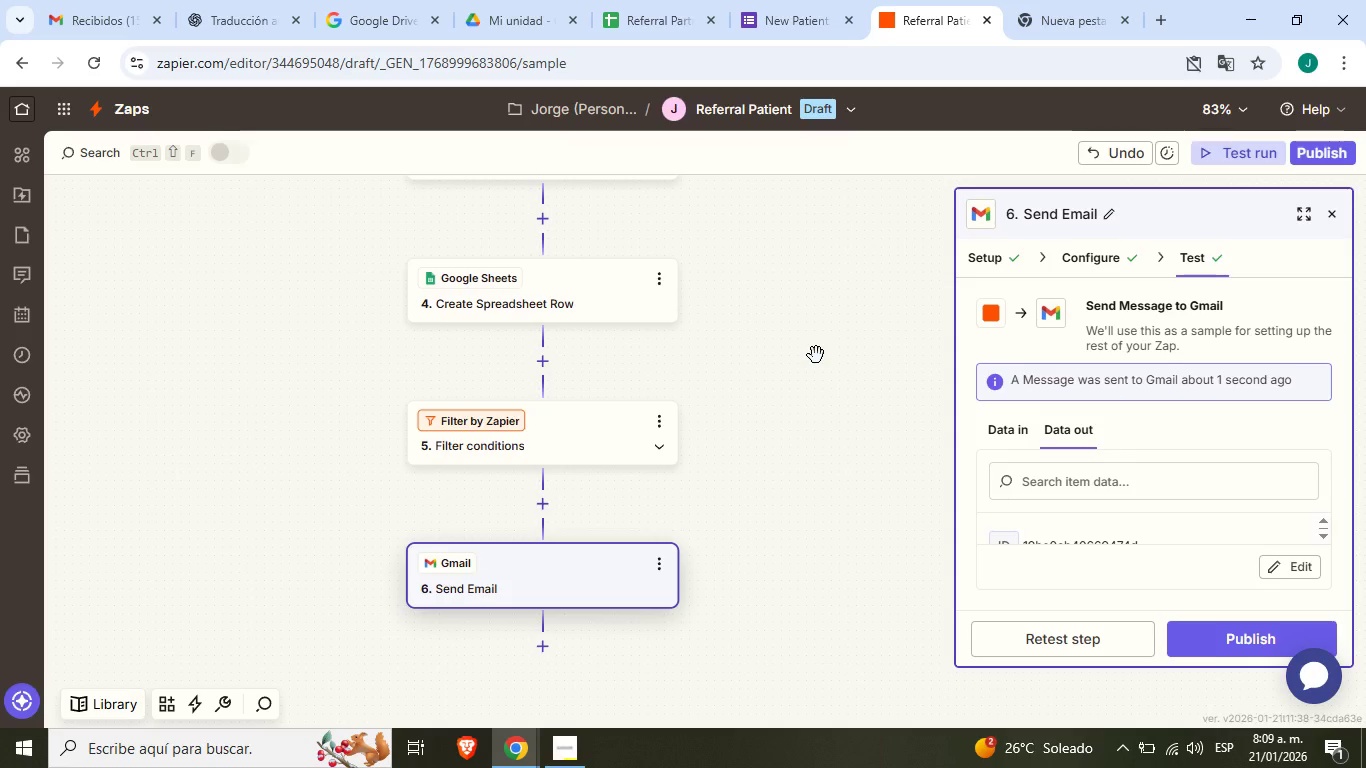 
wait(37.44)
 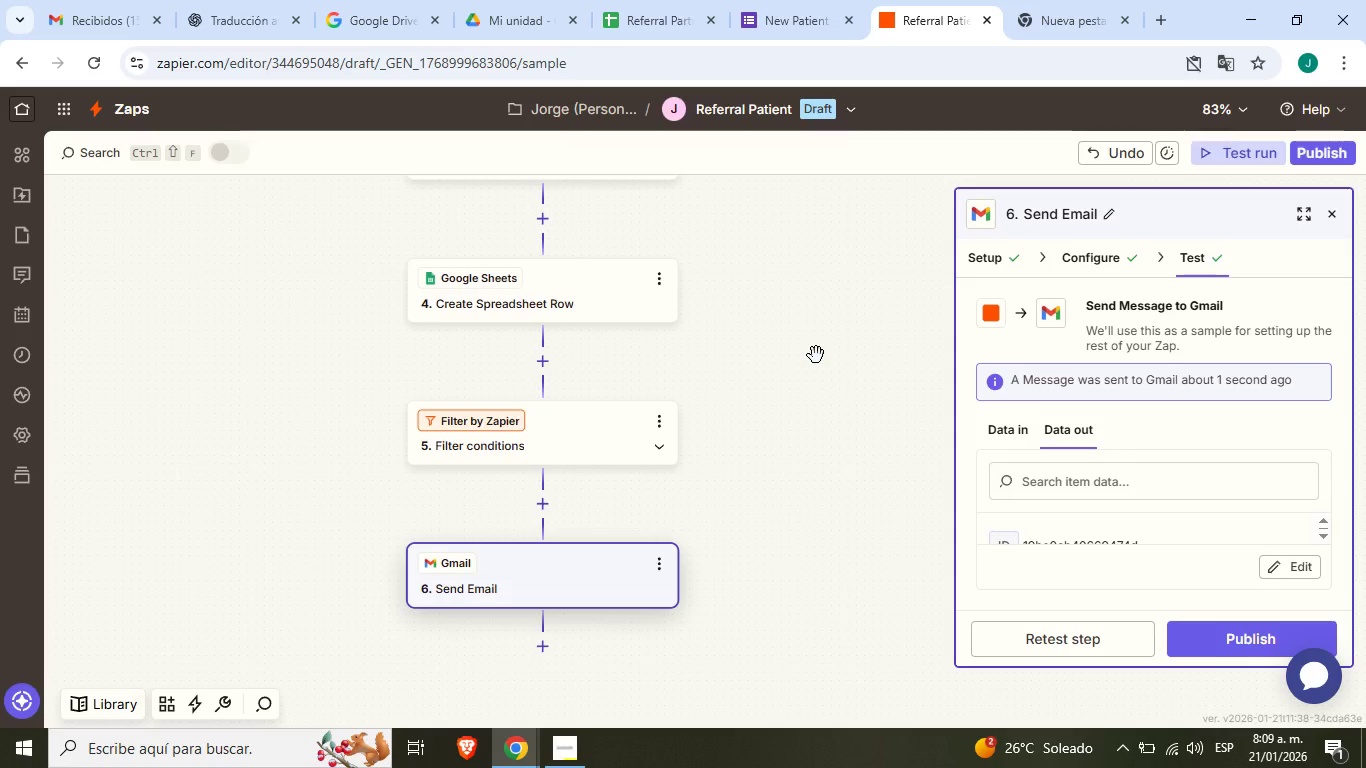 
left_click([817, 481])
 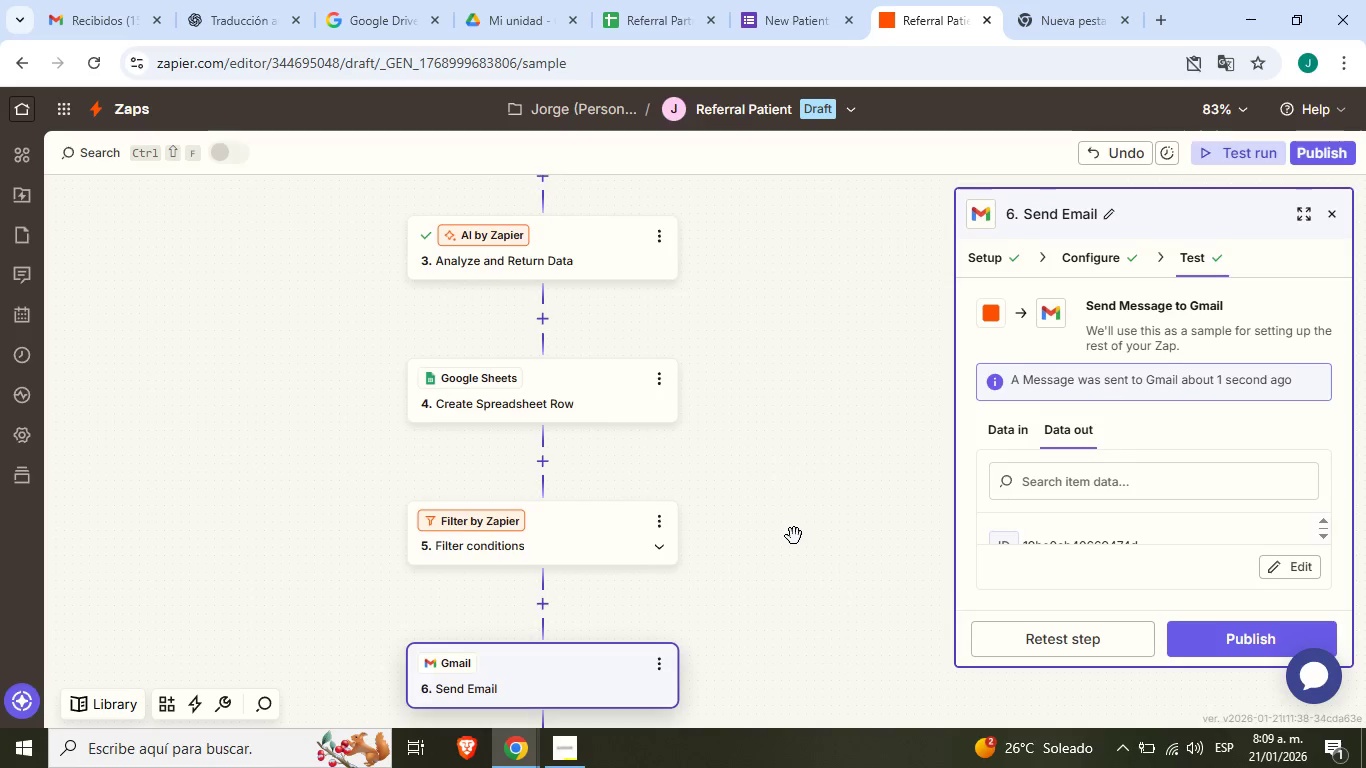 
scroll: coordinate [781, 530], scroll_direction: up, amount: 7.0
 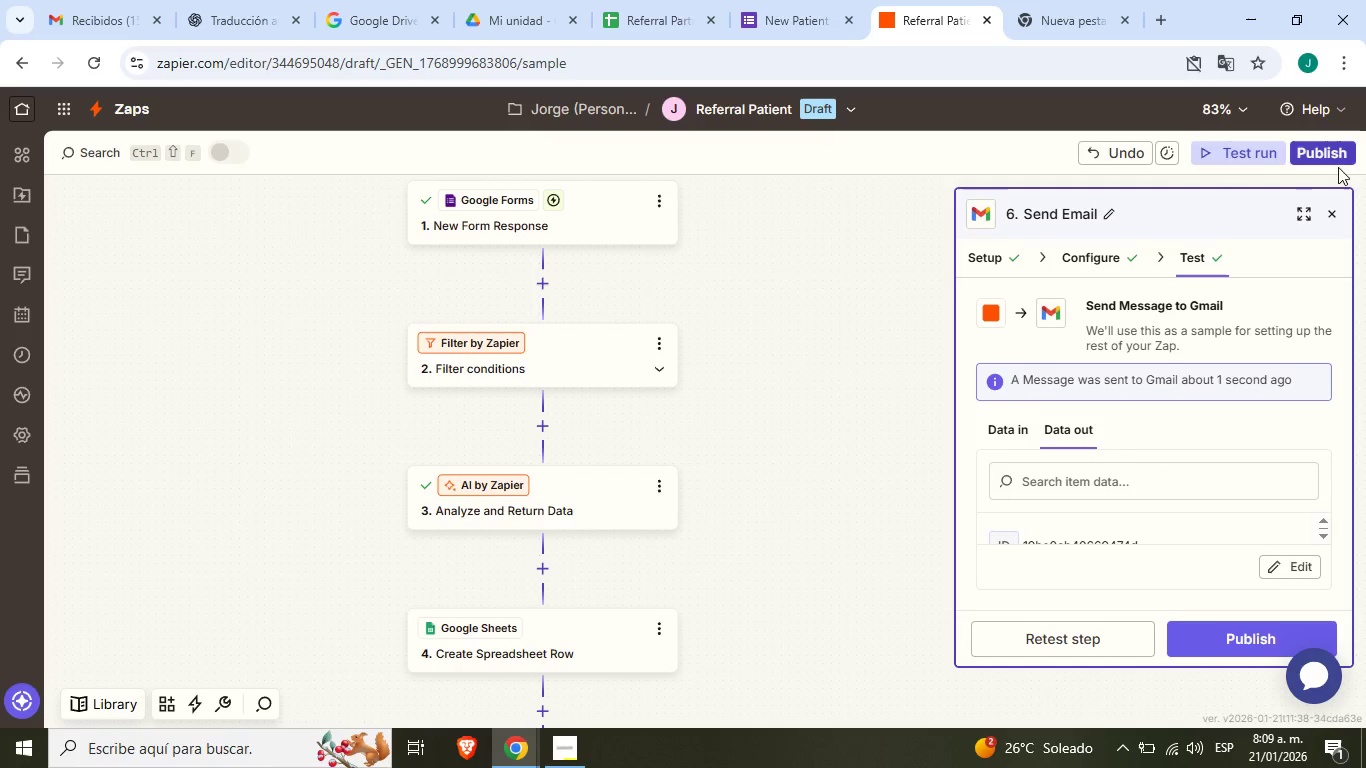 
left_click([1330, 214])
 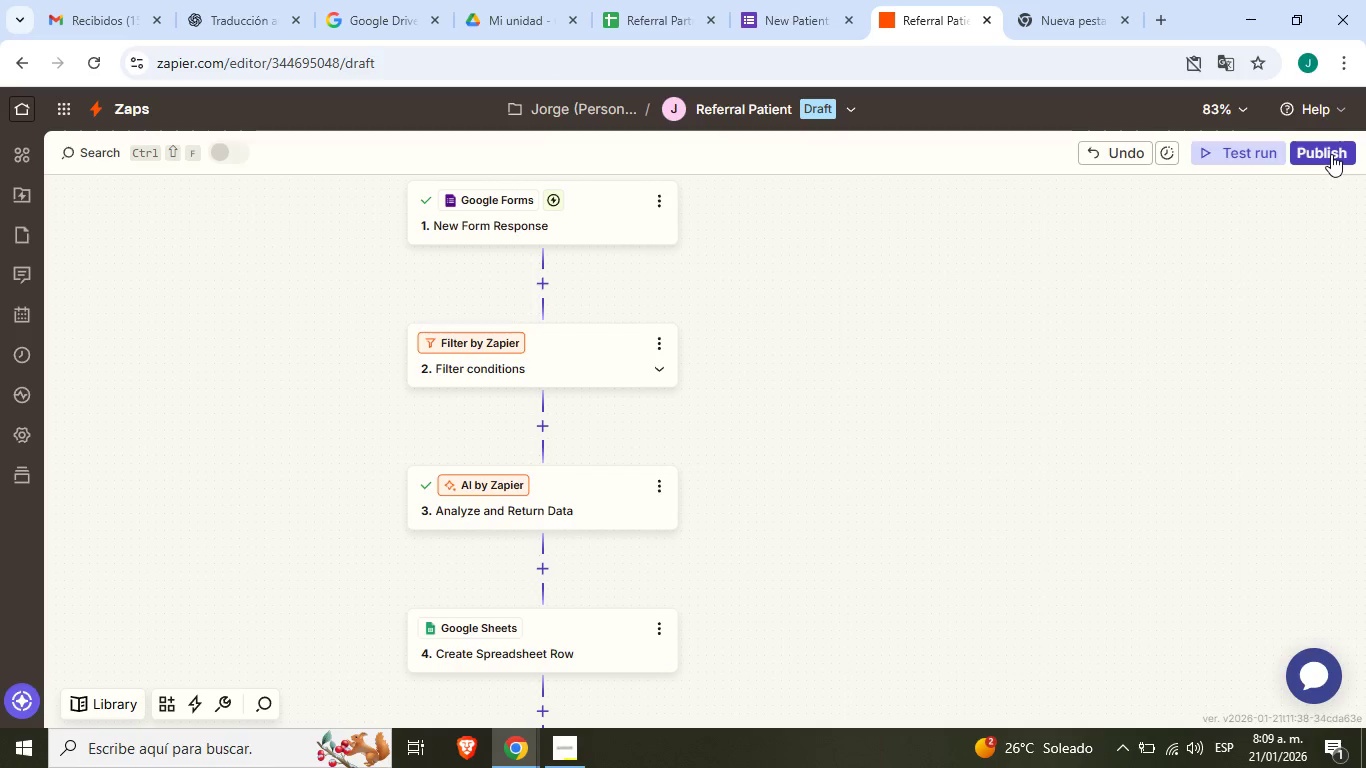 
left_click([1331, 154])
 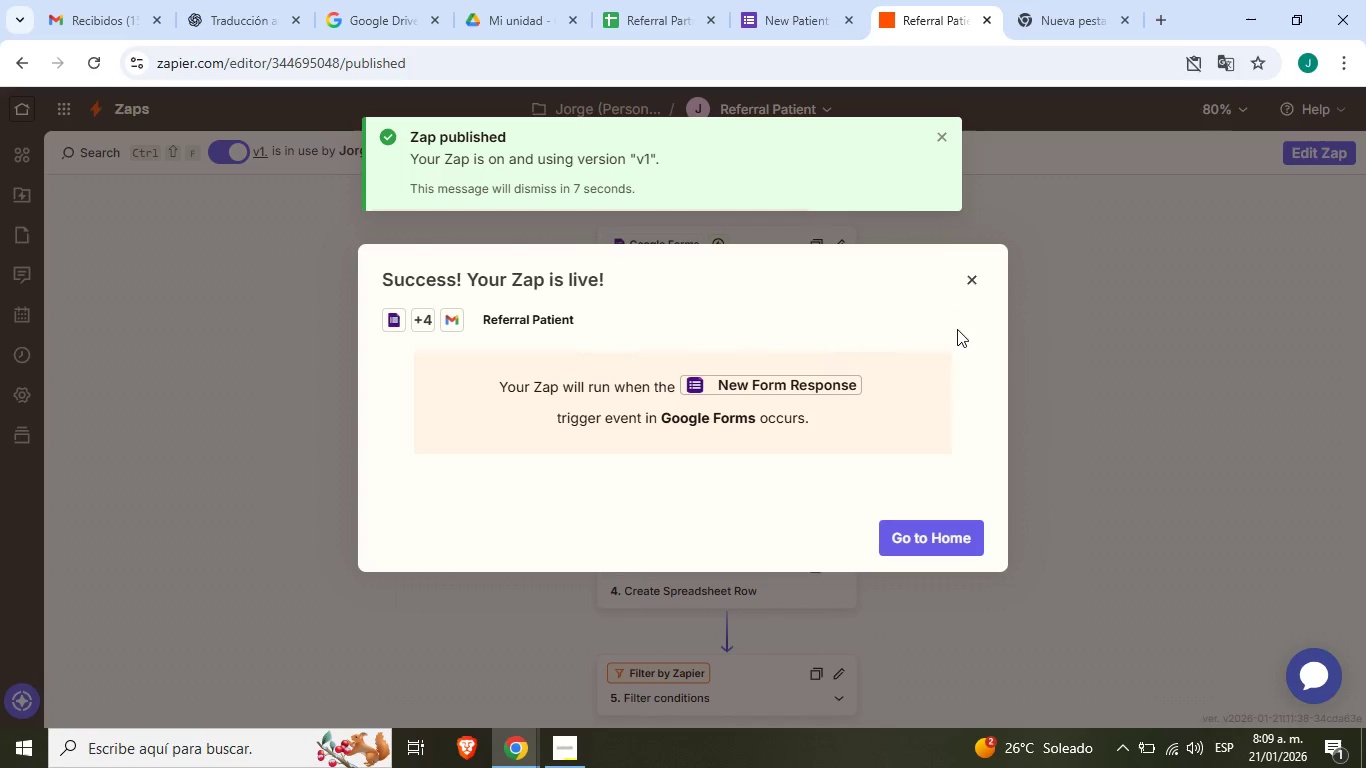 
wait(14.53)
 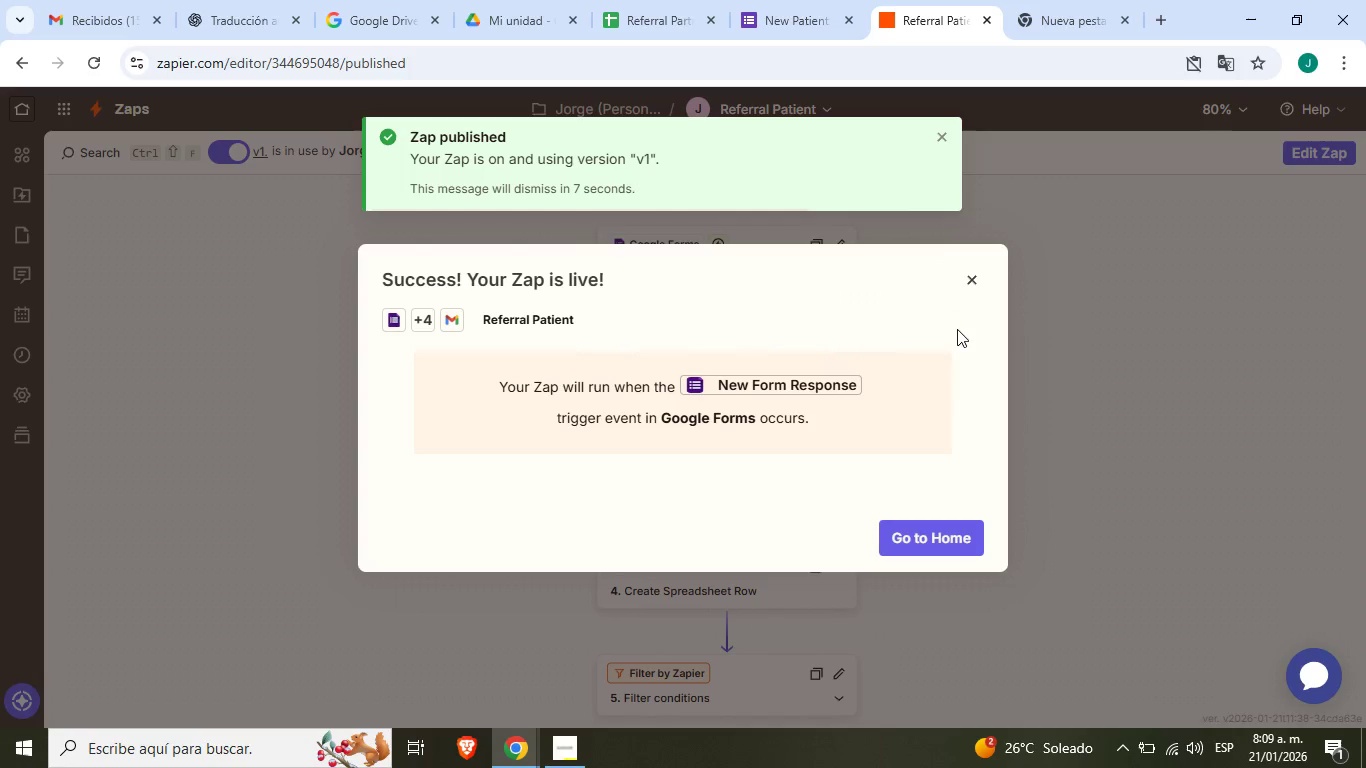 
left_click([975, 277])
 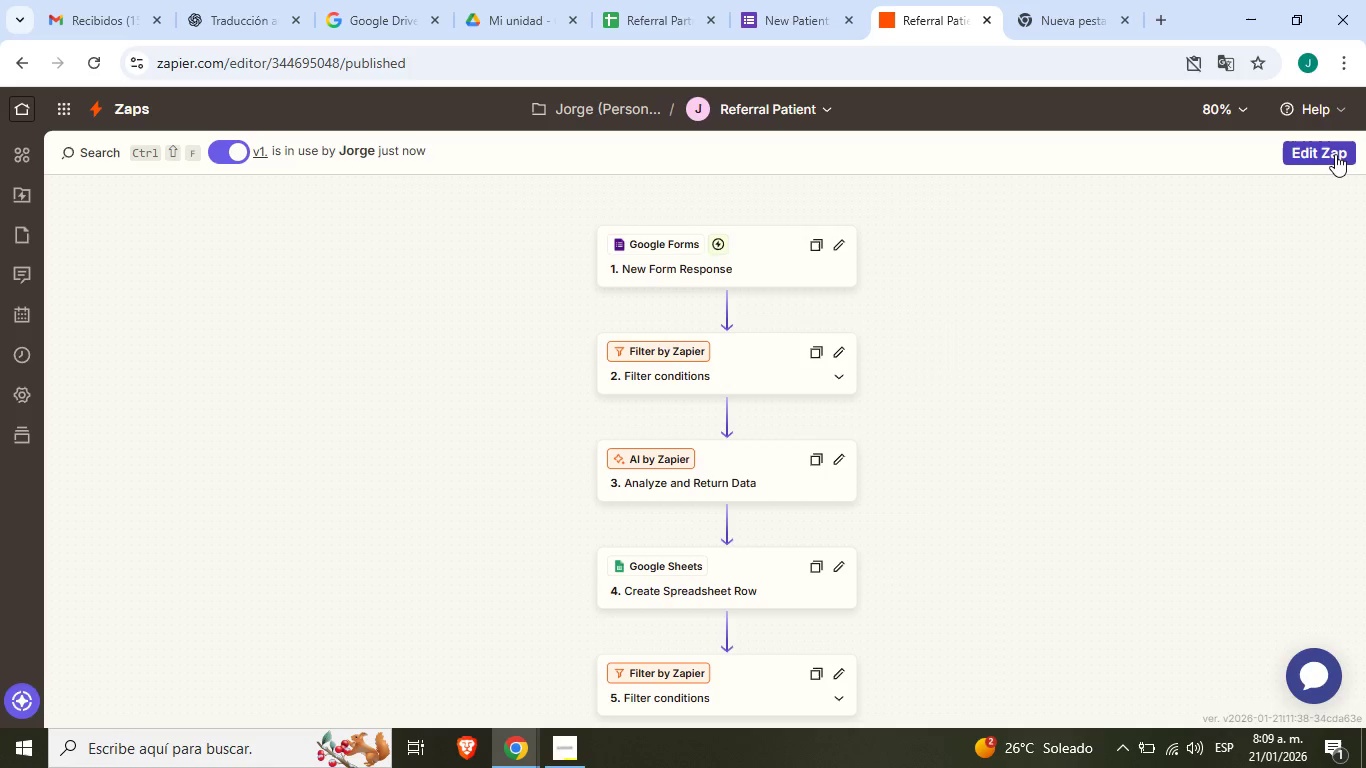 
left_click([1349, 105])
 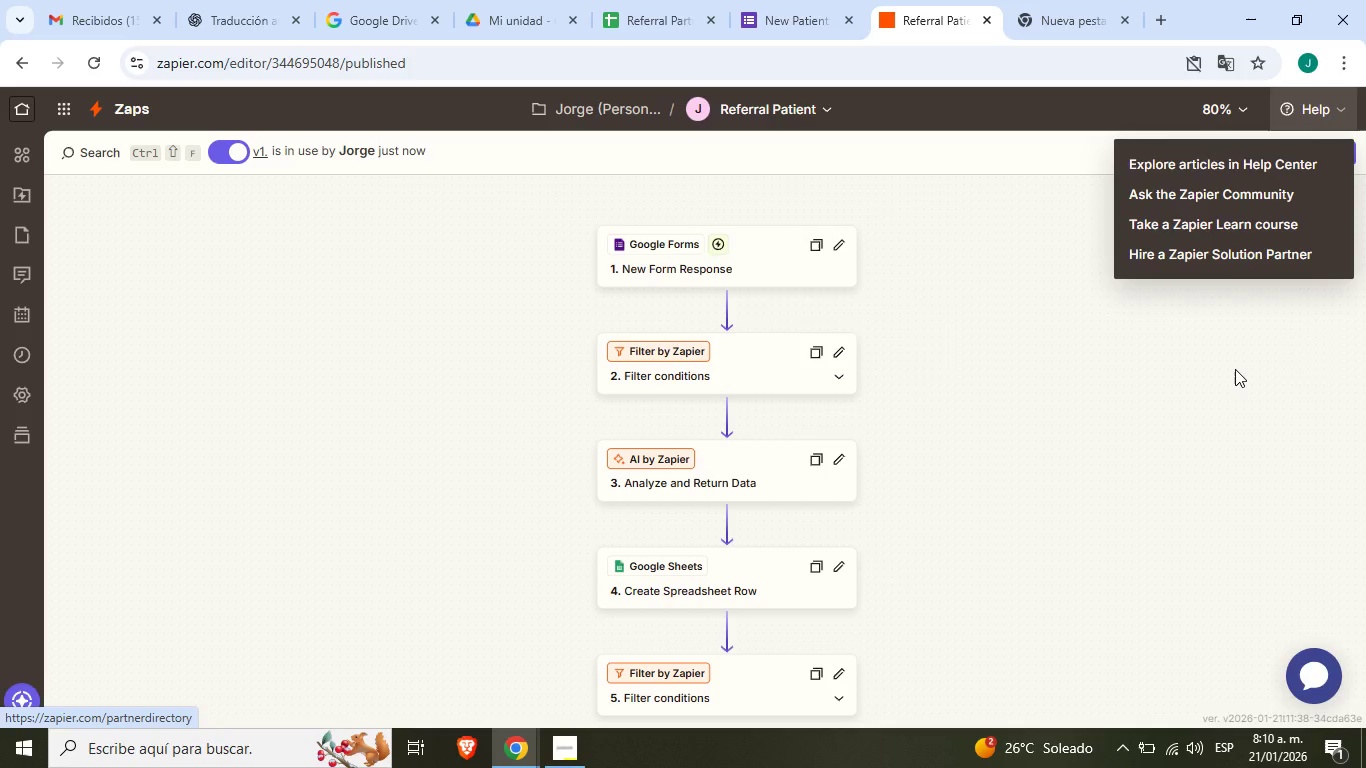 
left_click([1235, 369])
 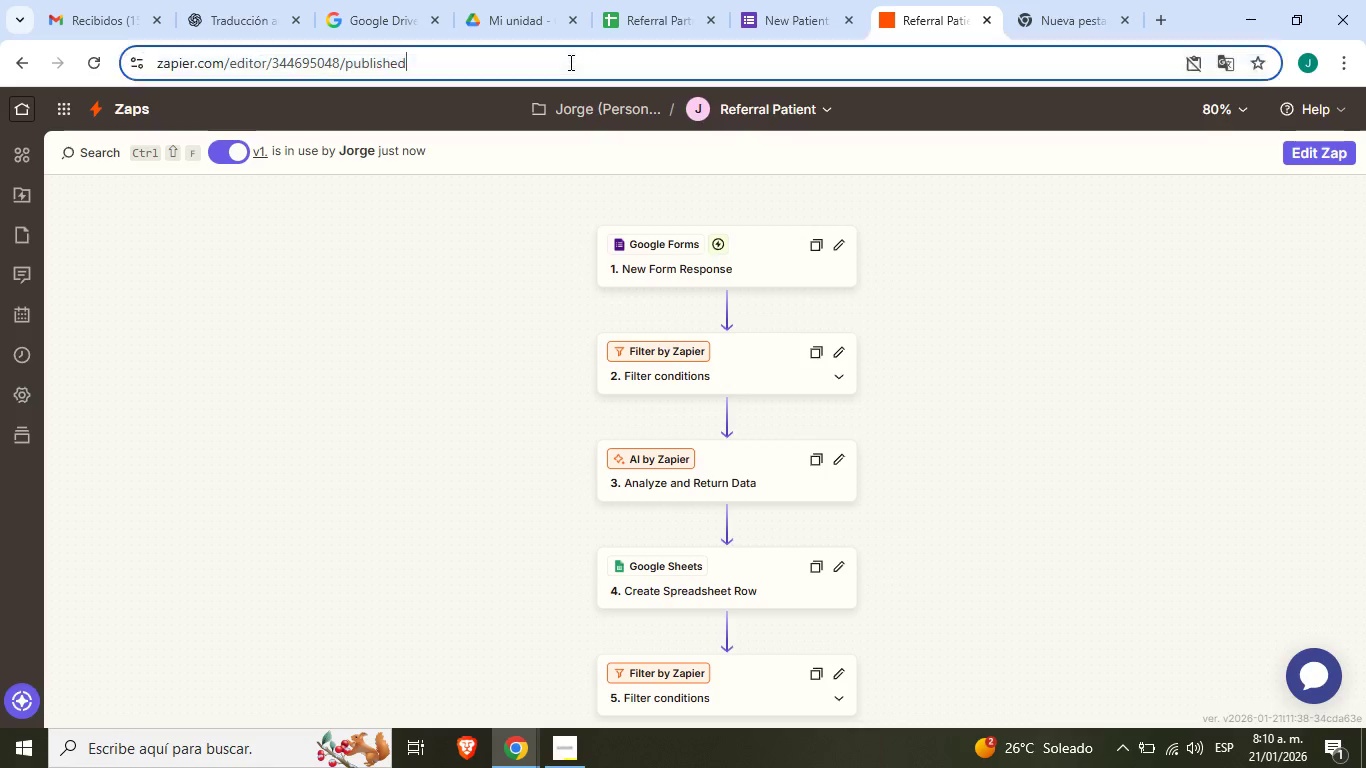 
double_click([569, 62])
 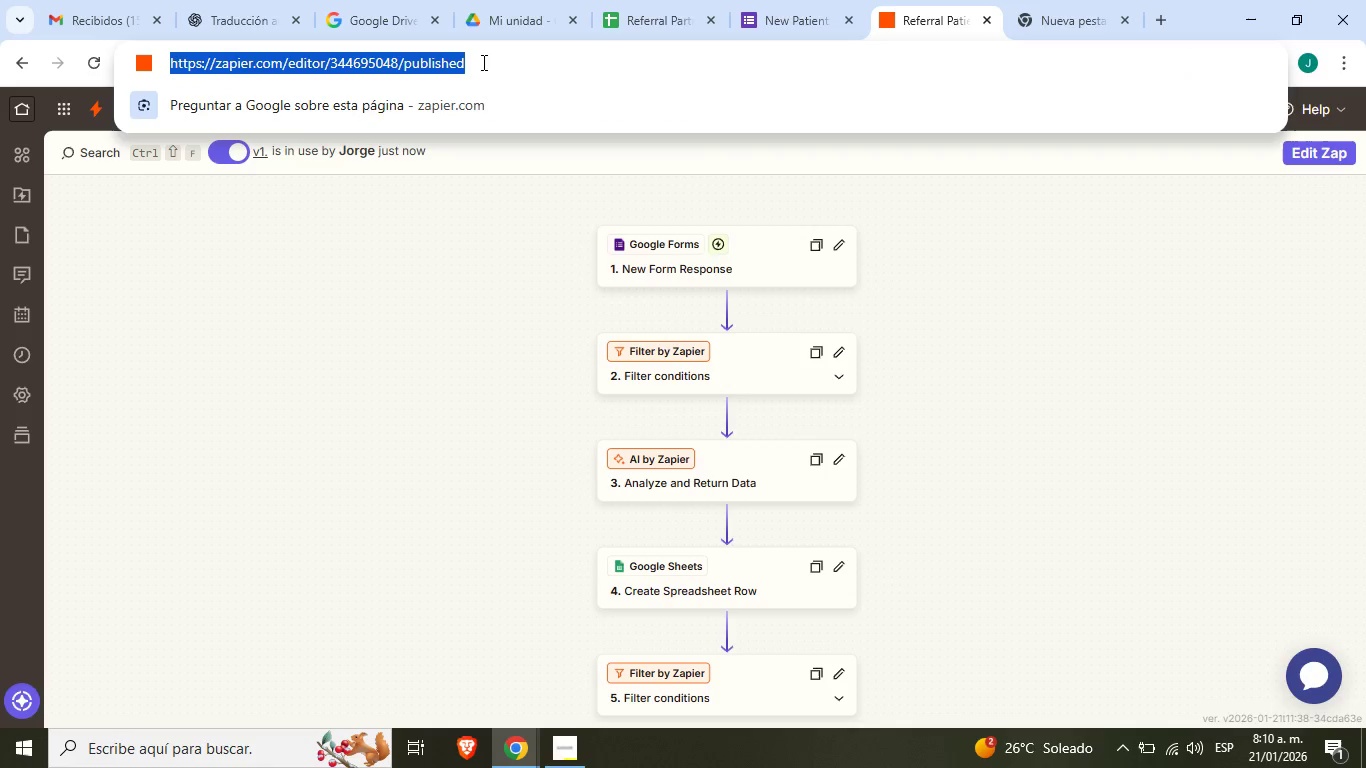 
triple_click([569, 62])
 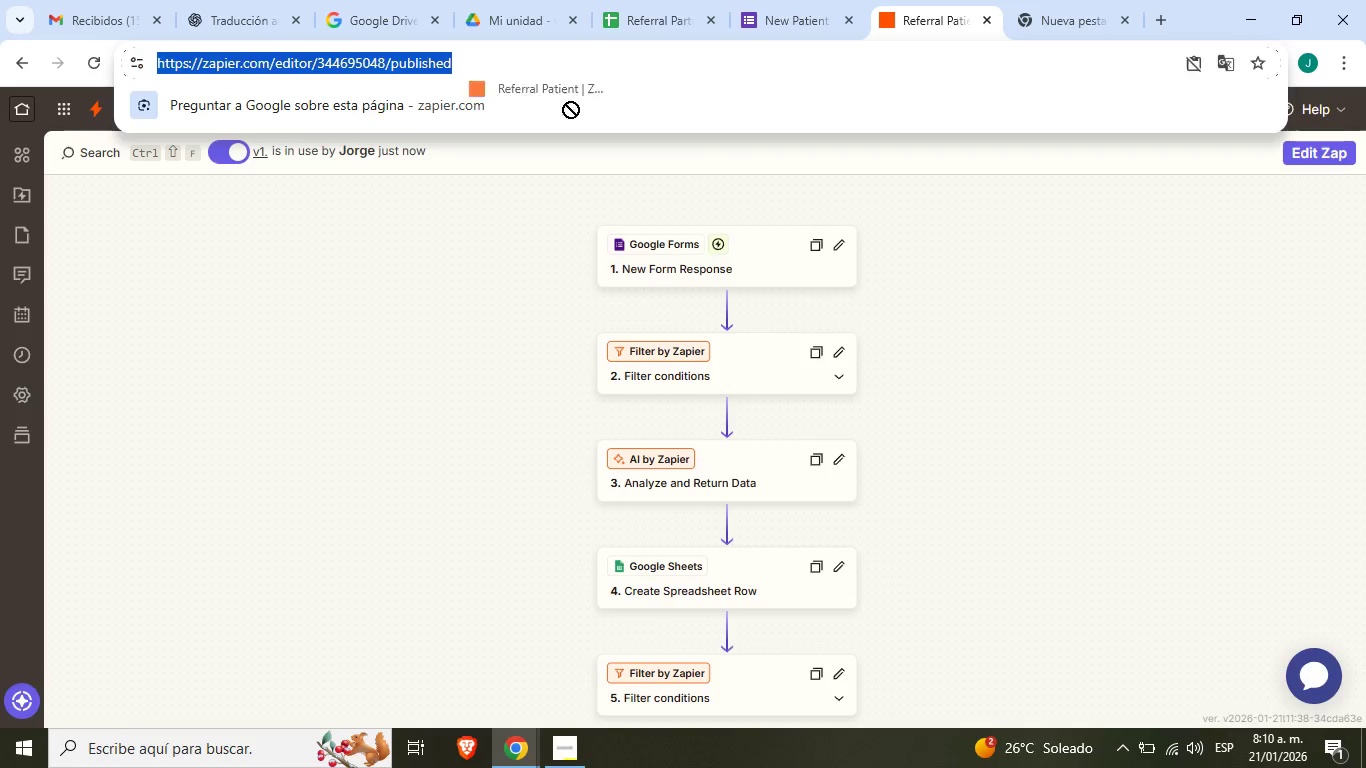 
left_click_drag(start_coordinate=[392, 62], to_coordinate=[496, 0])
 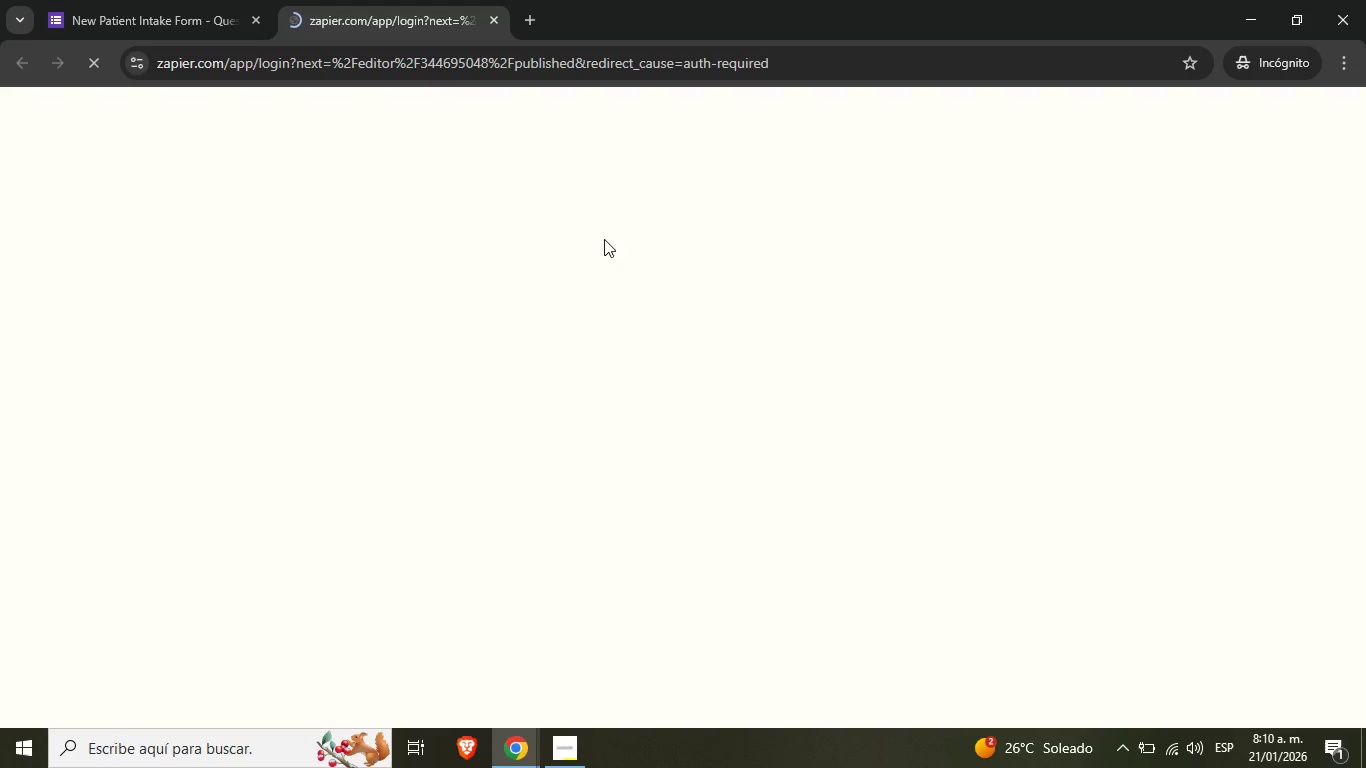 
wait(5.61)
 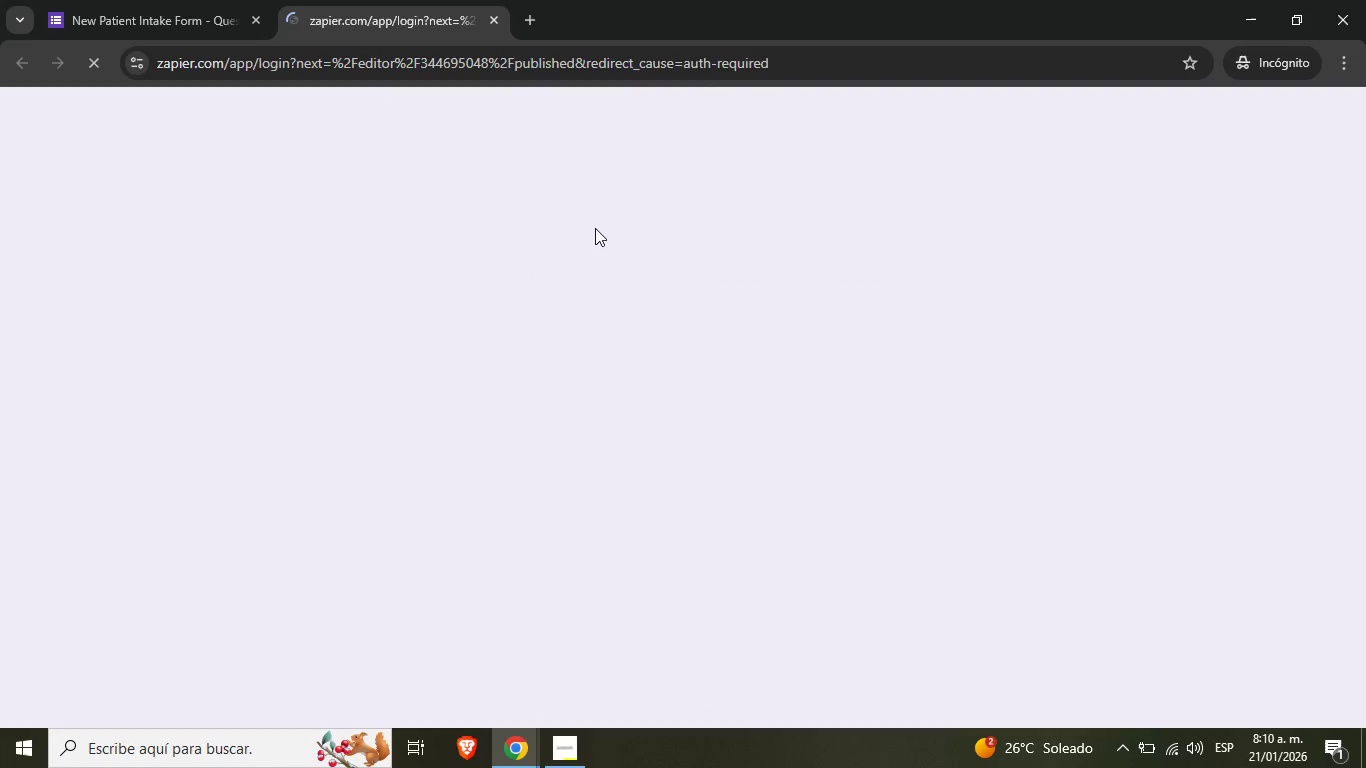 
left_click([526, 753])
 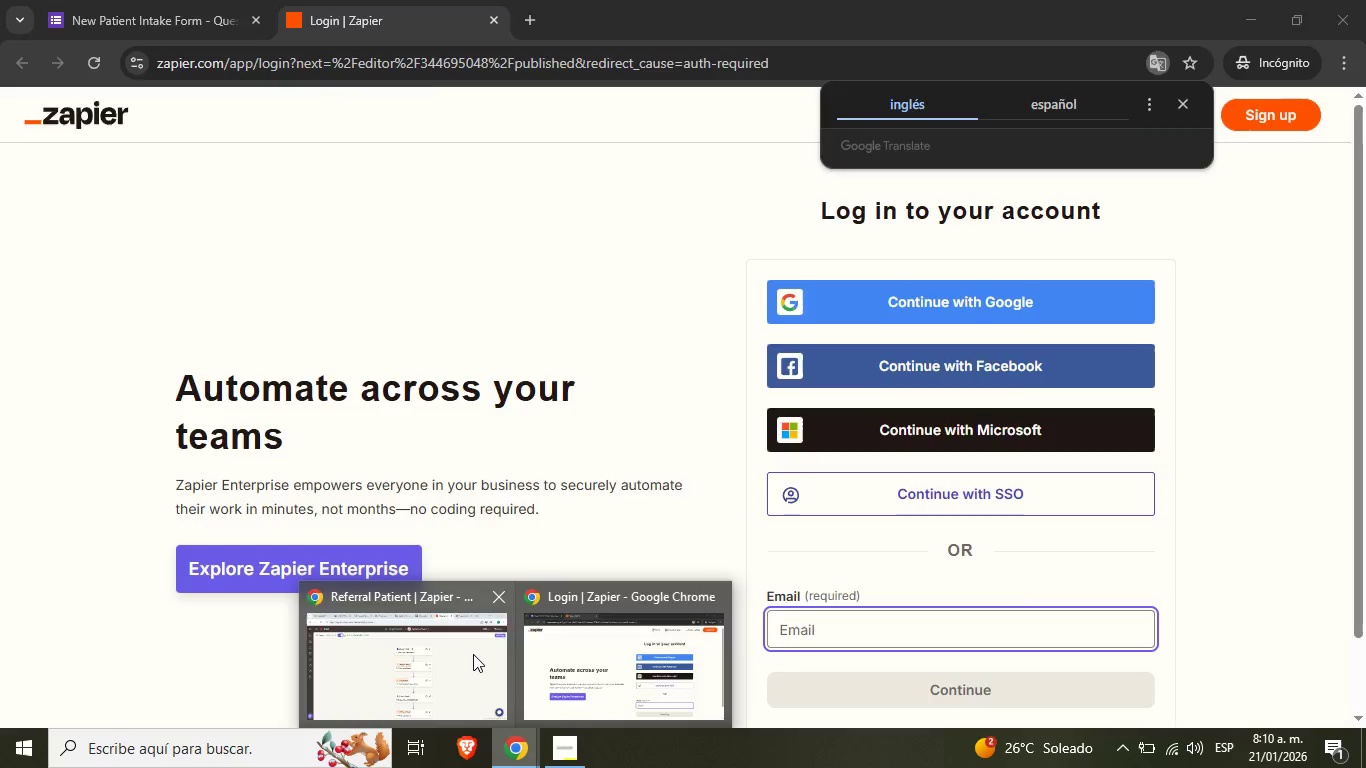 
left_click([472, 653])
 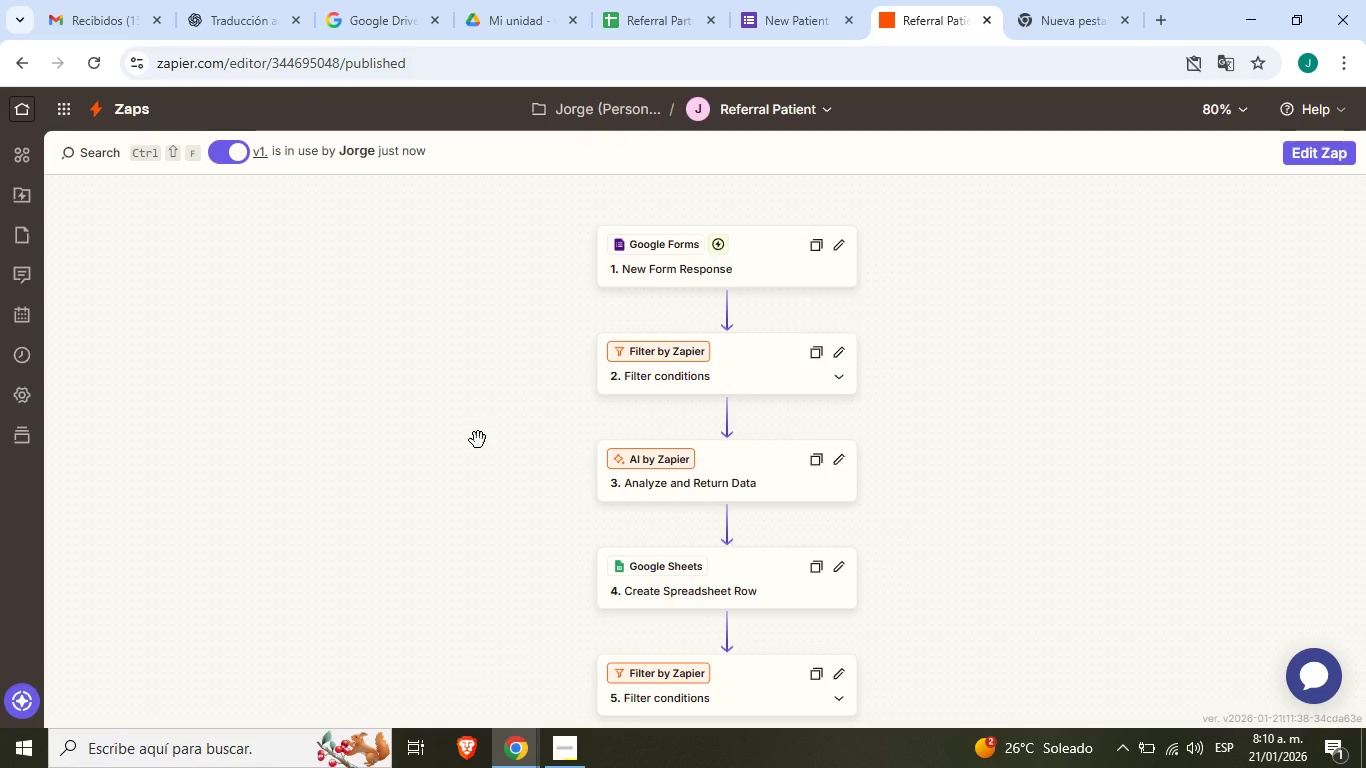 
left_click([478, 442])
 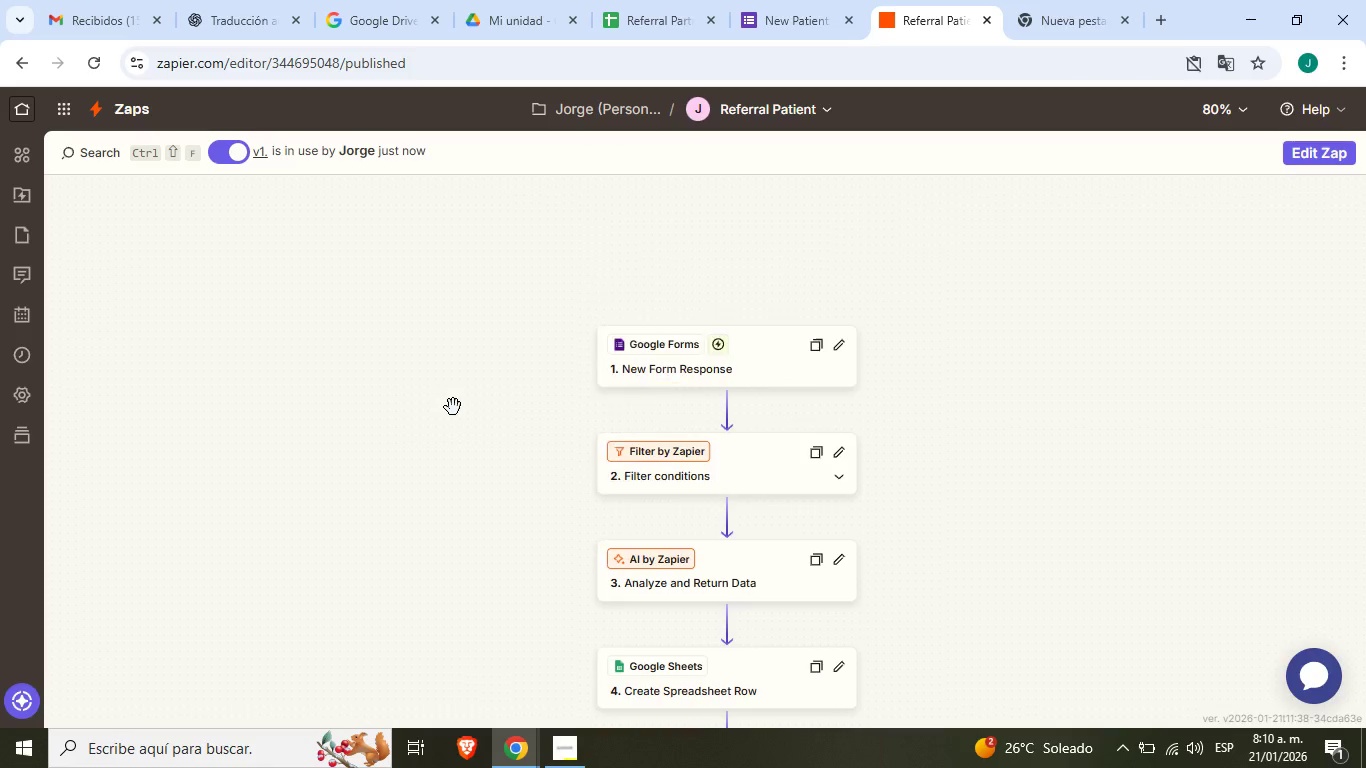 
scroll: coordinate [453, 407], scroll_direction: up, amount: 2.0
 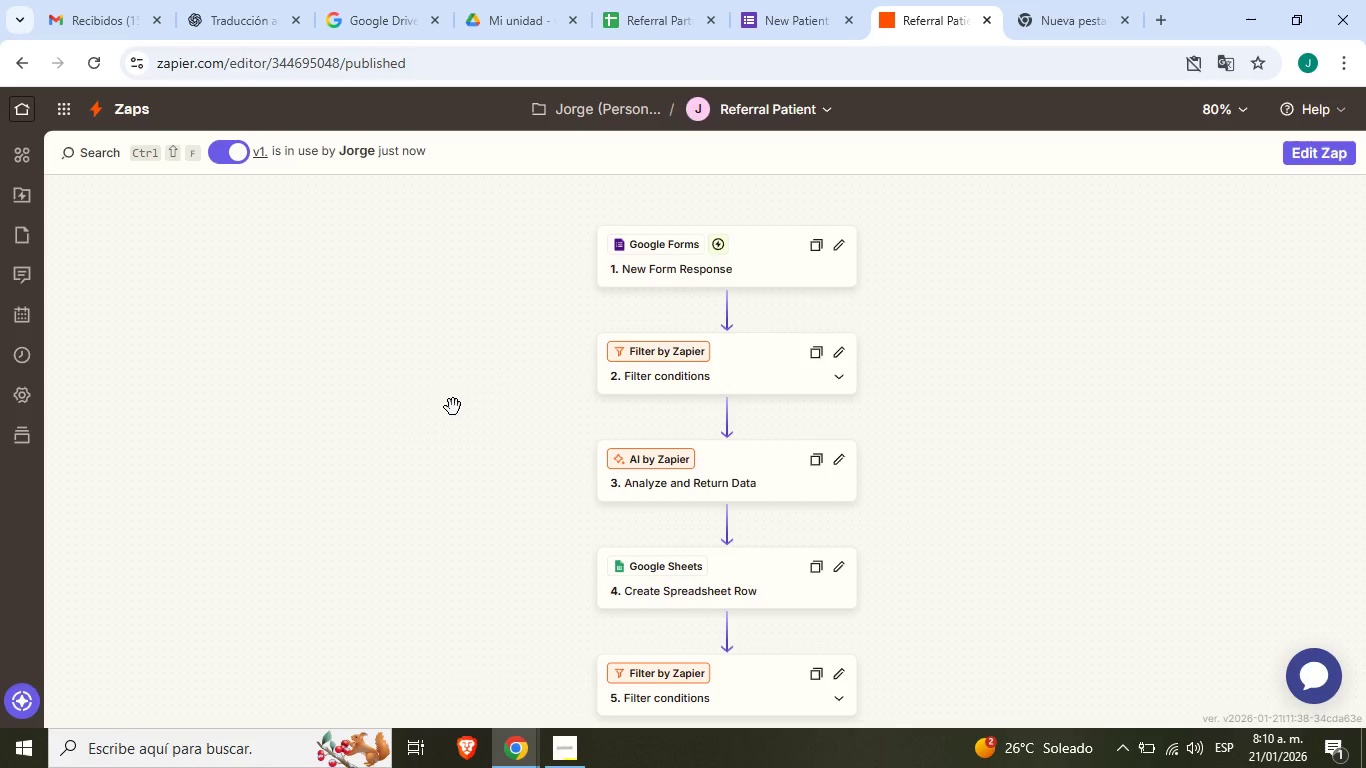 
scroll: coordinate [453, 407], scroll_direction: down, amount: 2.0
 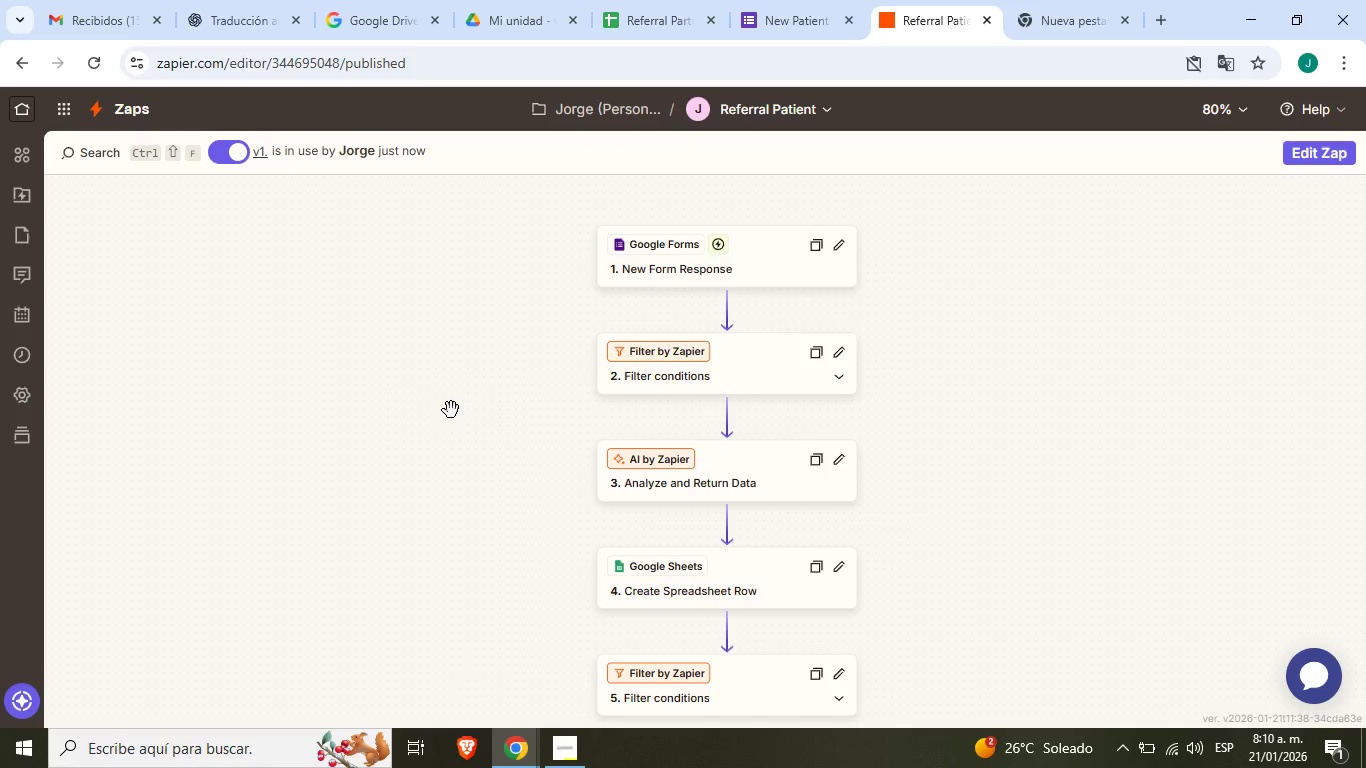 
wait(13.62)
 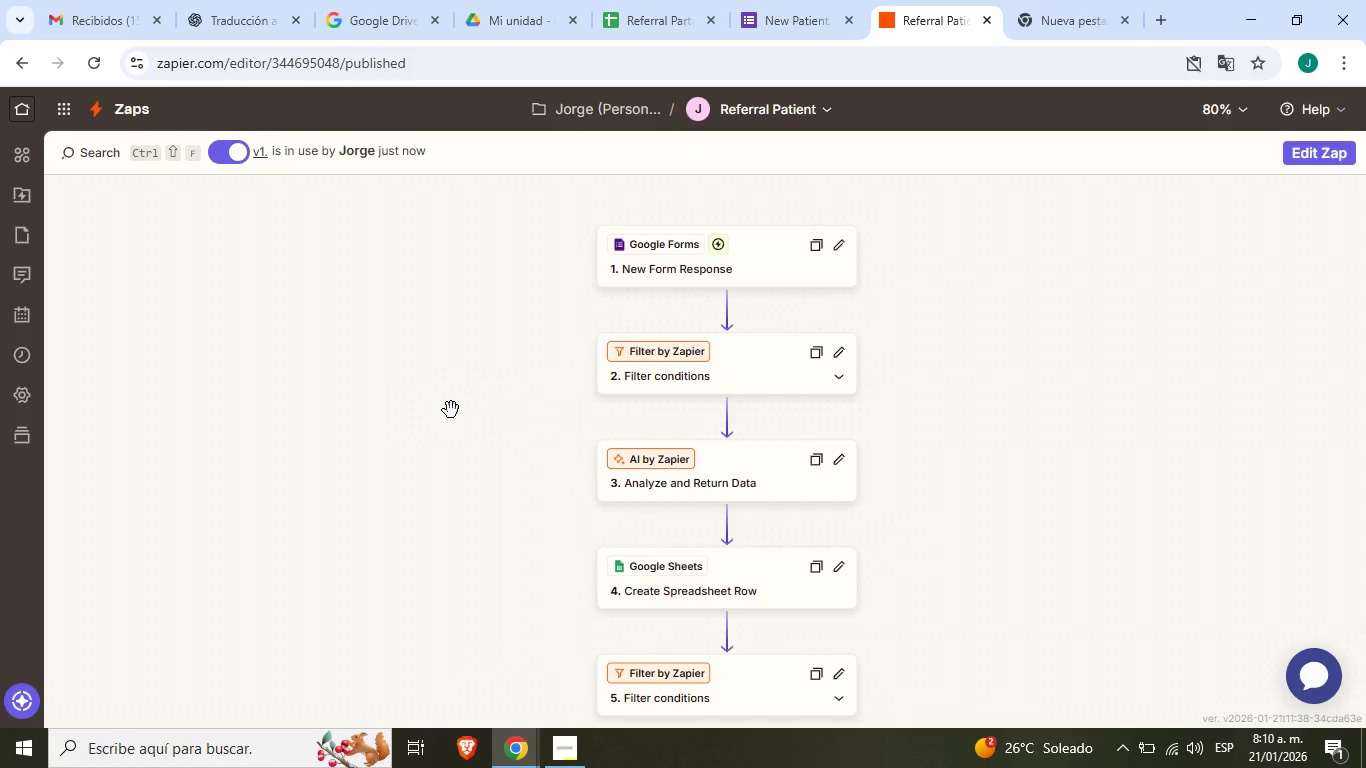 
scroll: coordinate [515, 379], scroll_direction: down, amount: 1.0
 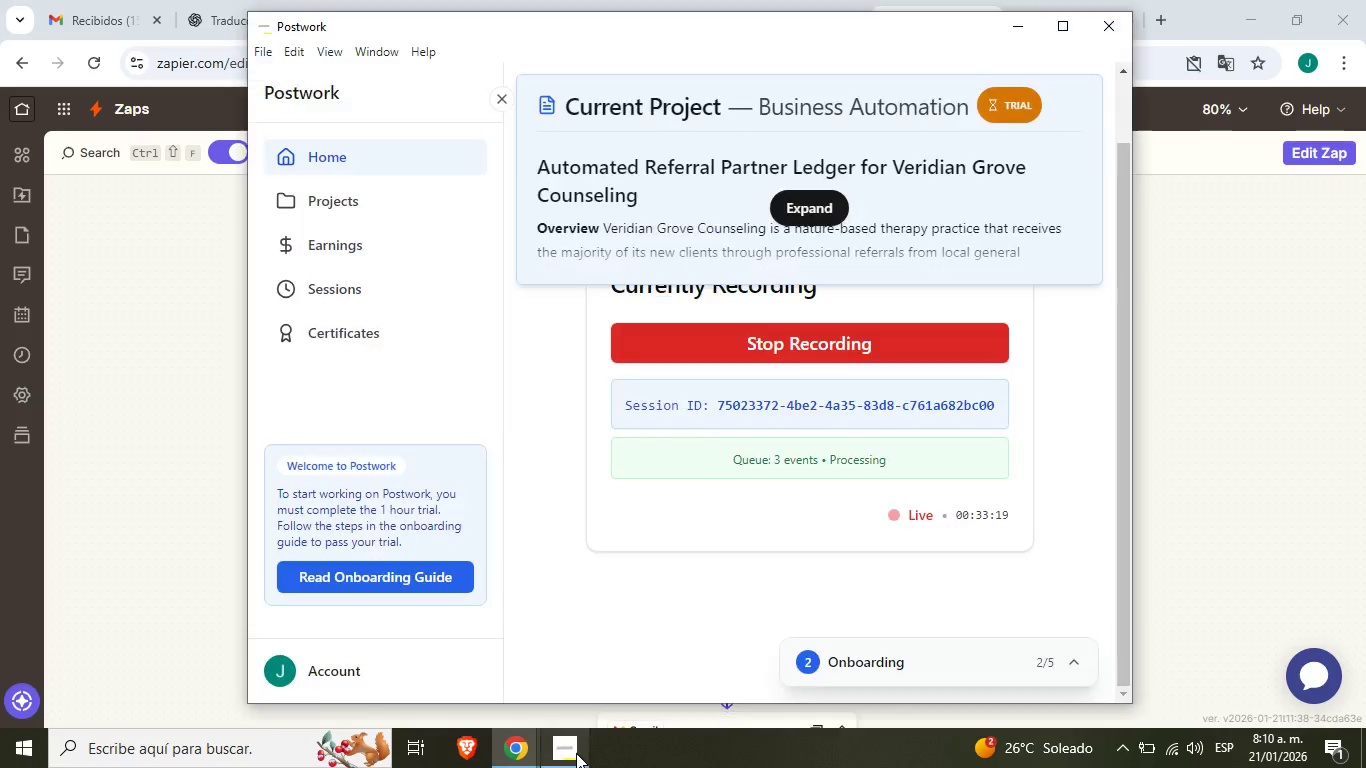 
left_click([577, 753])